 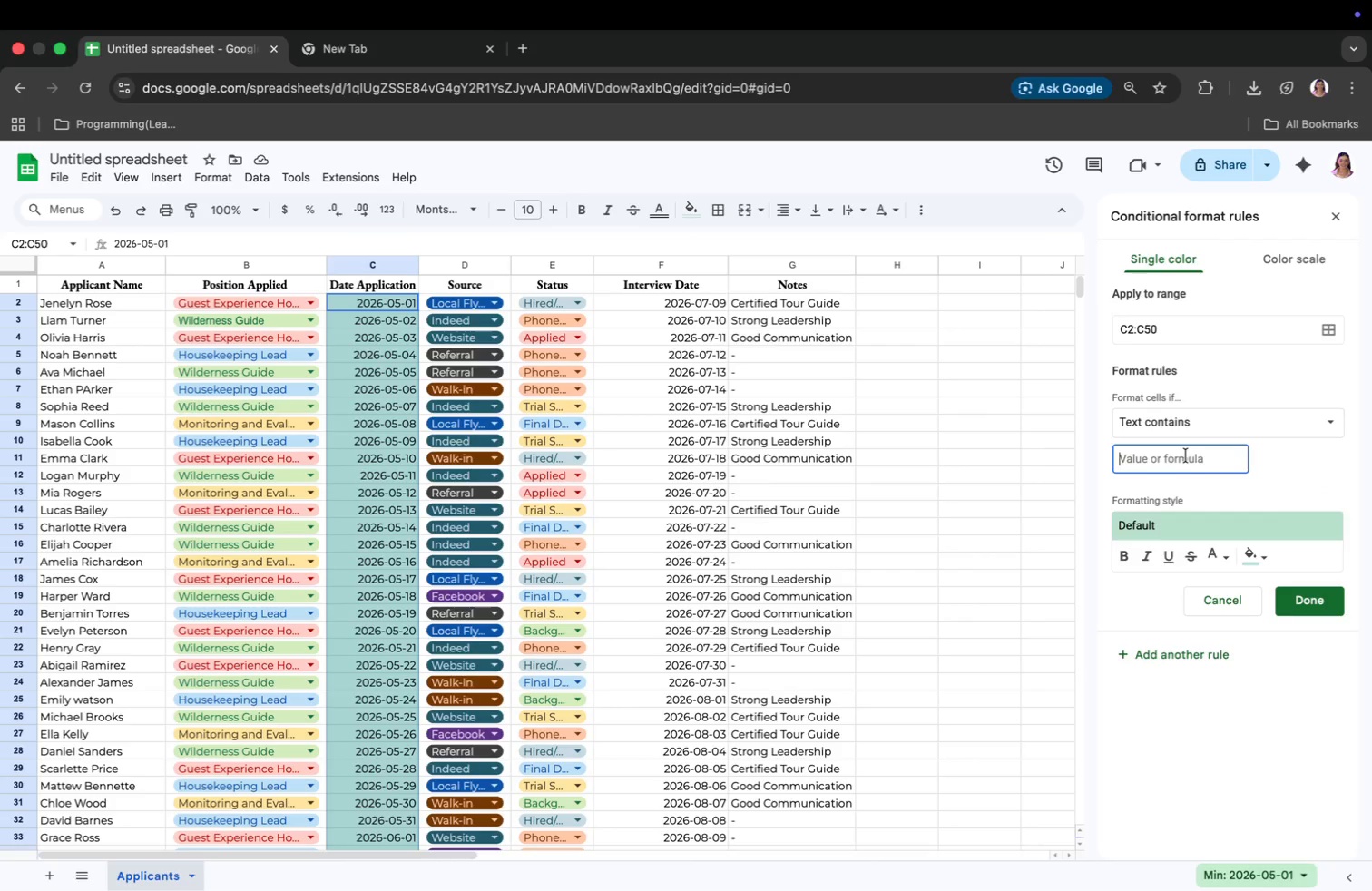 
left_click([1228, 425])
 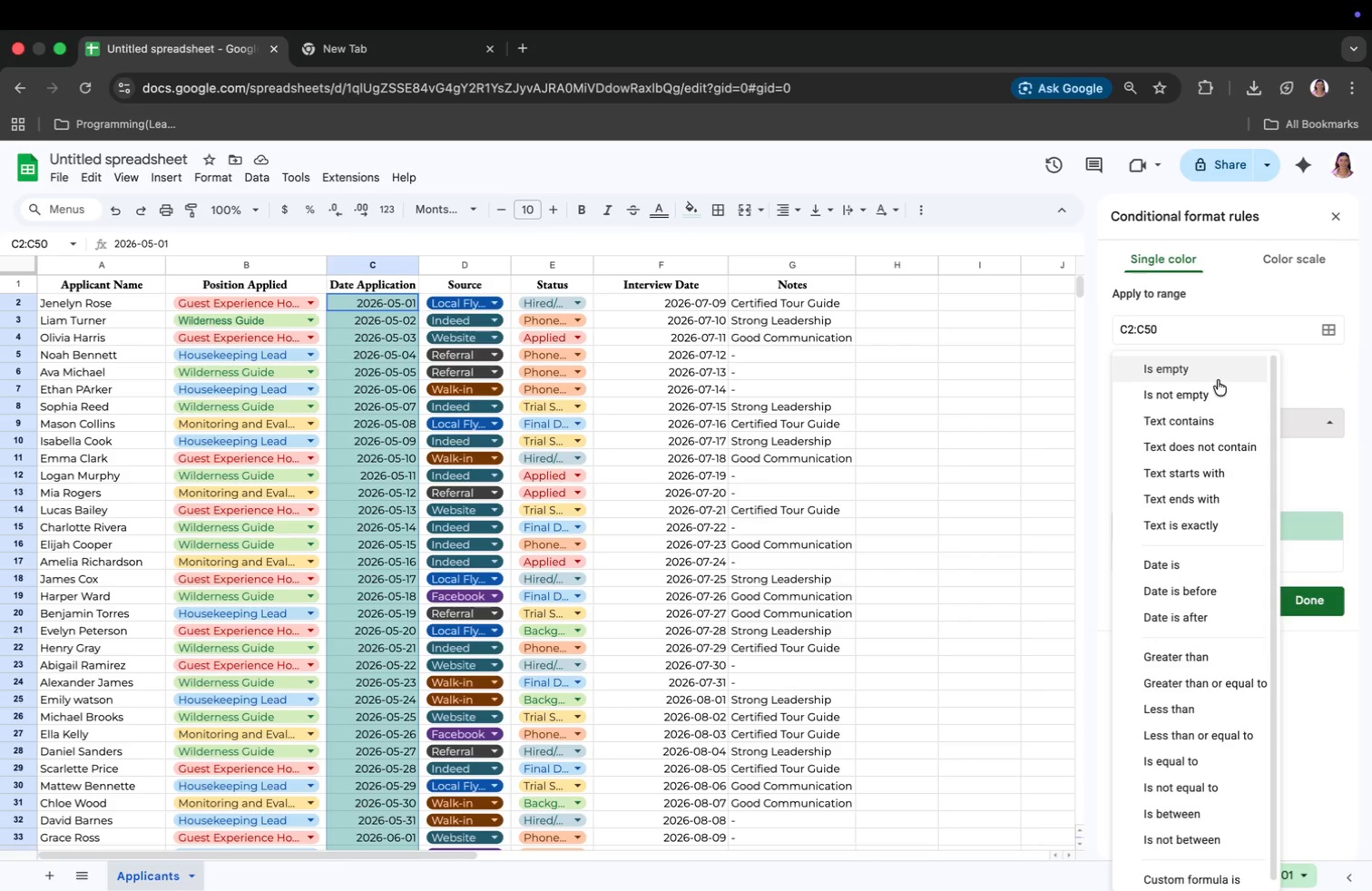 
left_click([1214, 370])
 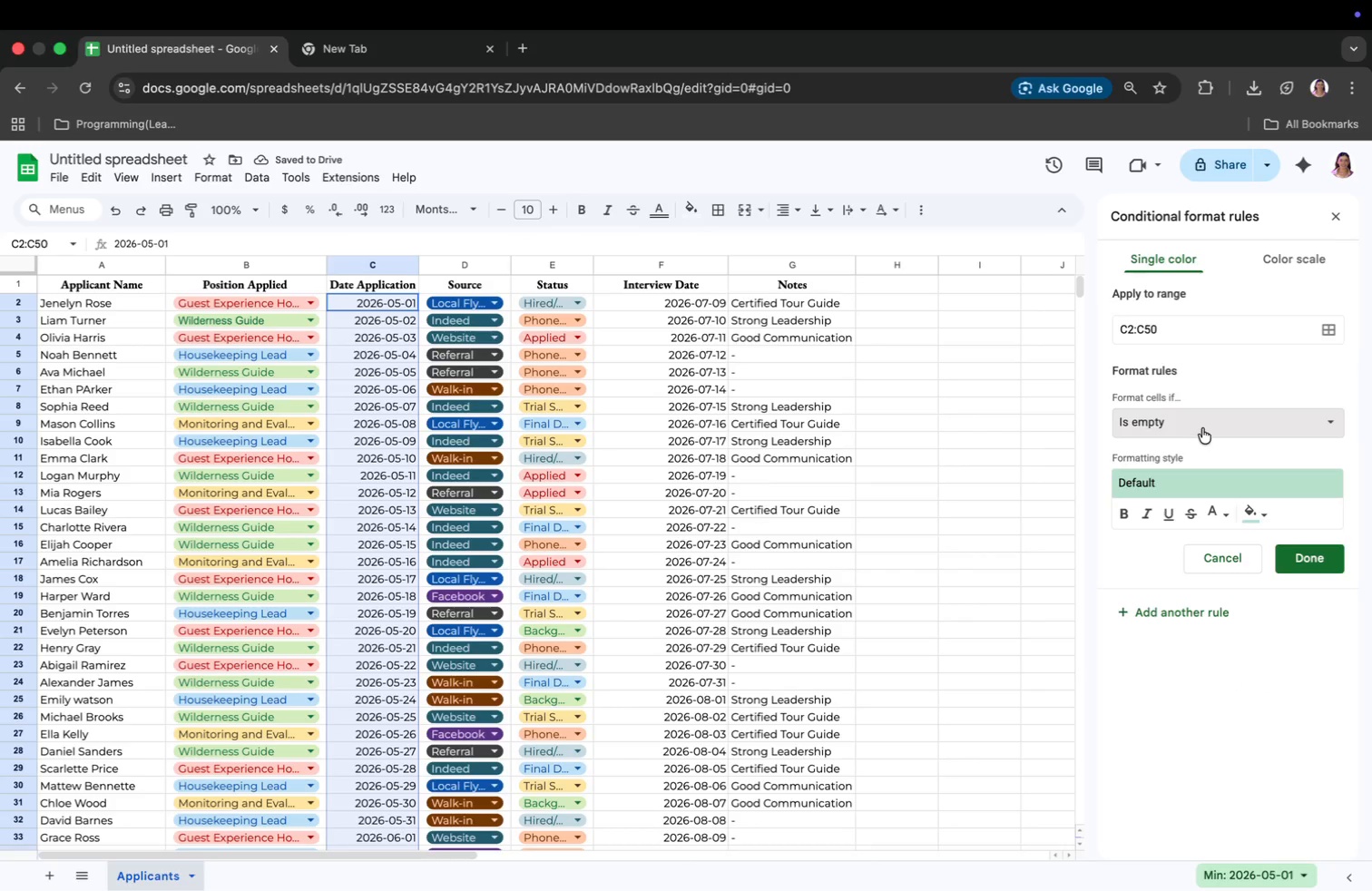 
left_click([1210, 447])
 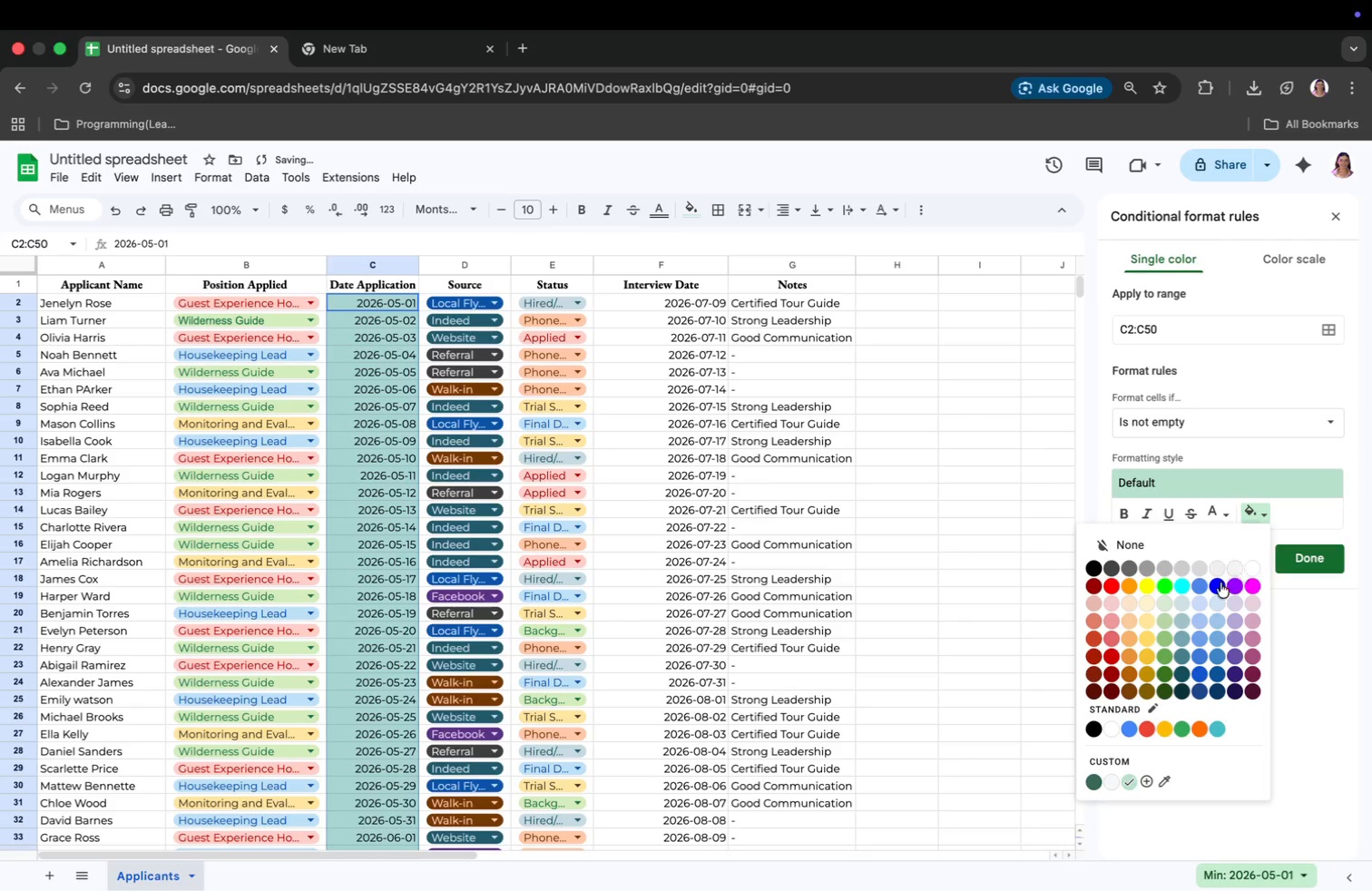 
left_click([1171, 585])
 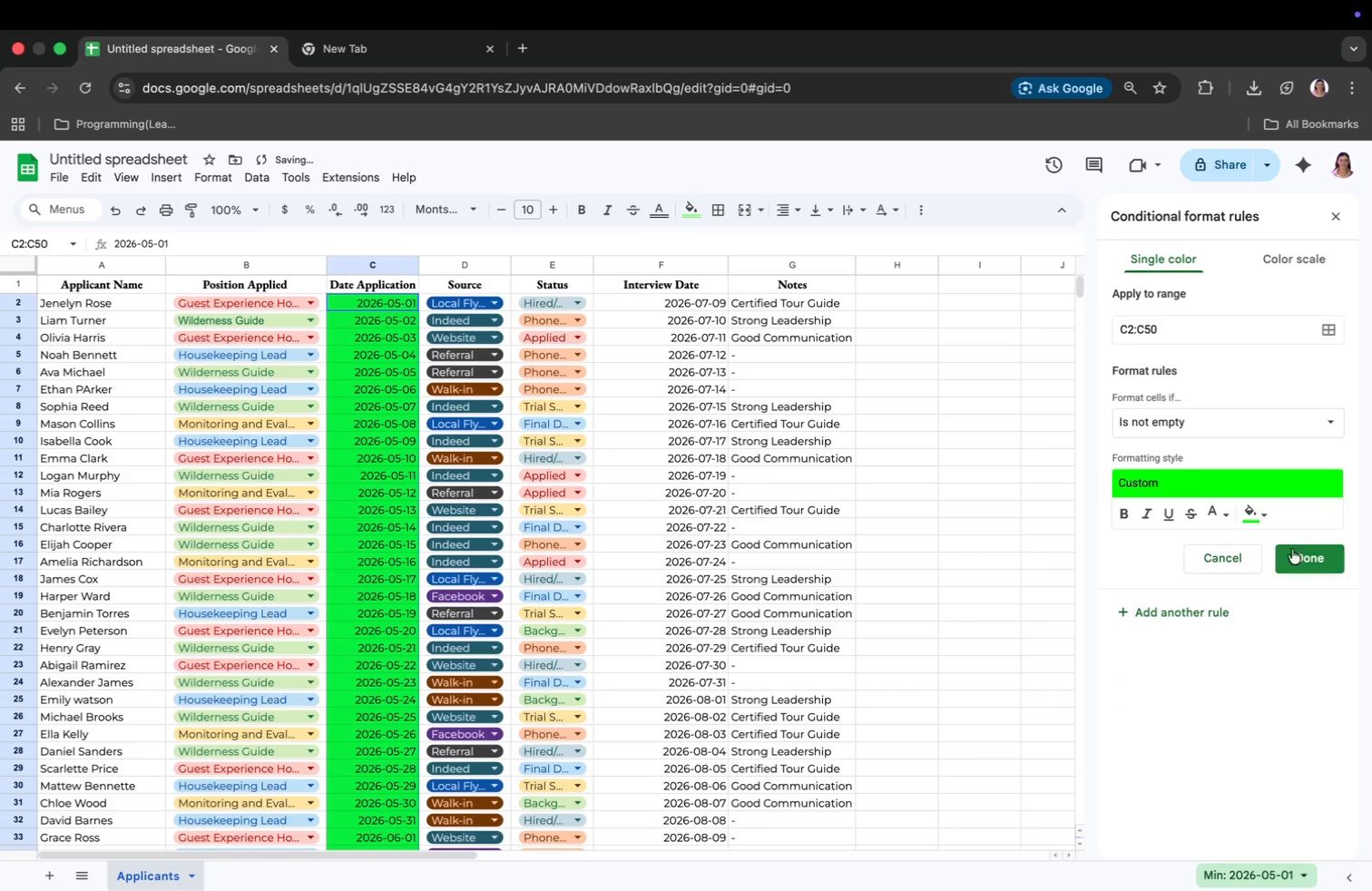 
left_click([1250, 491])
 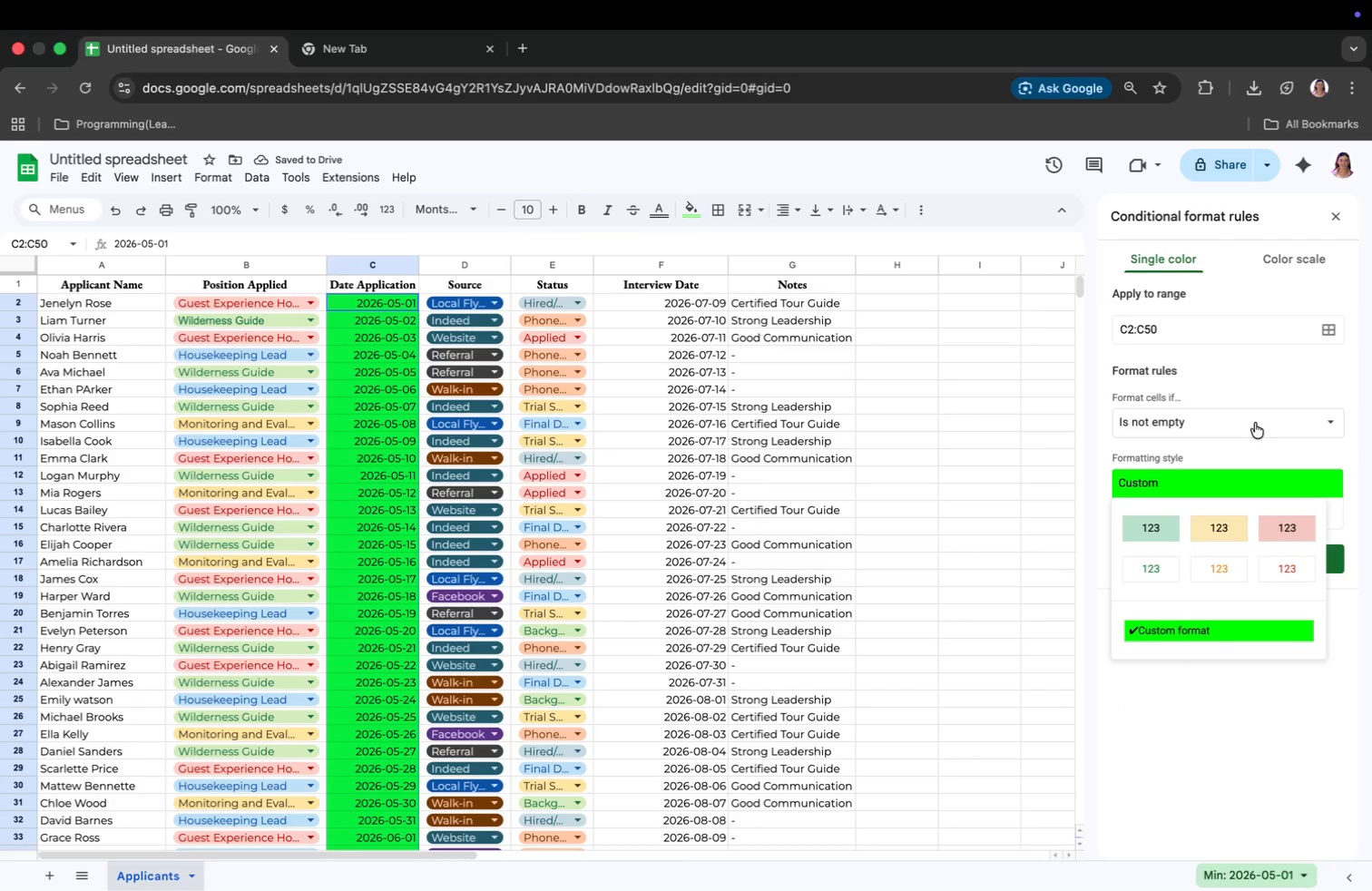 
left_click([1245, 458])
 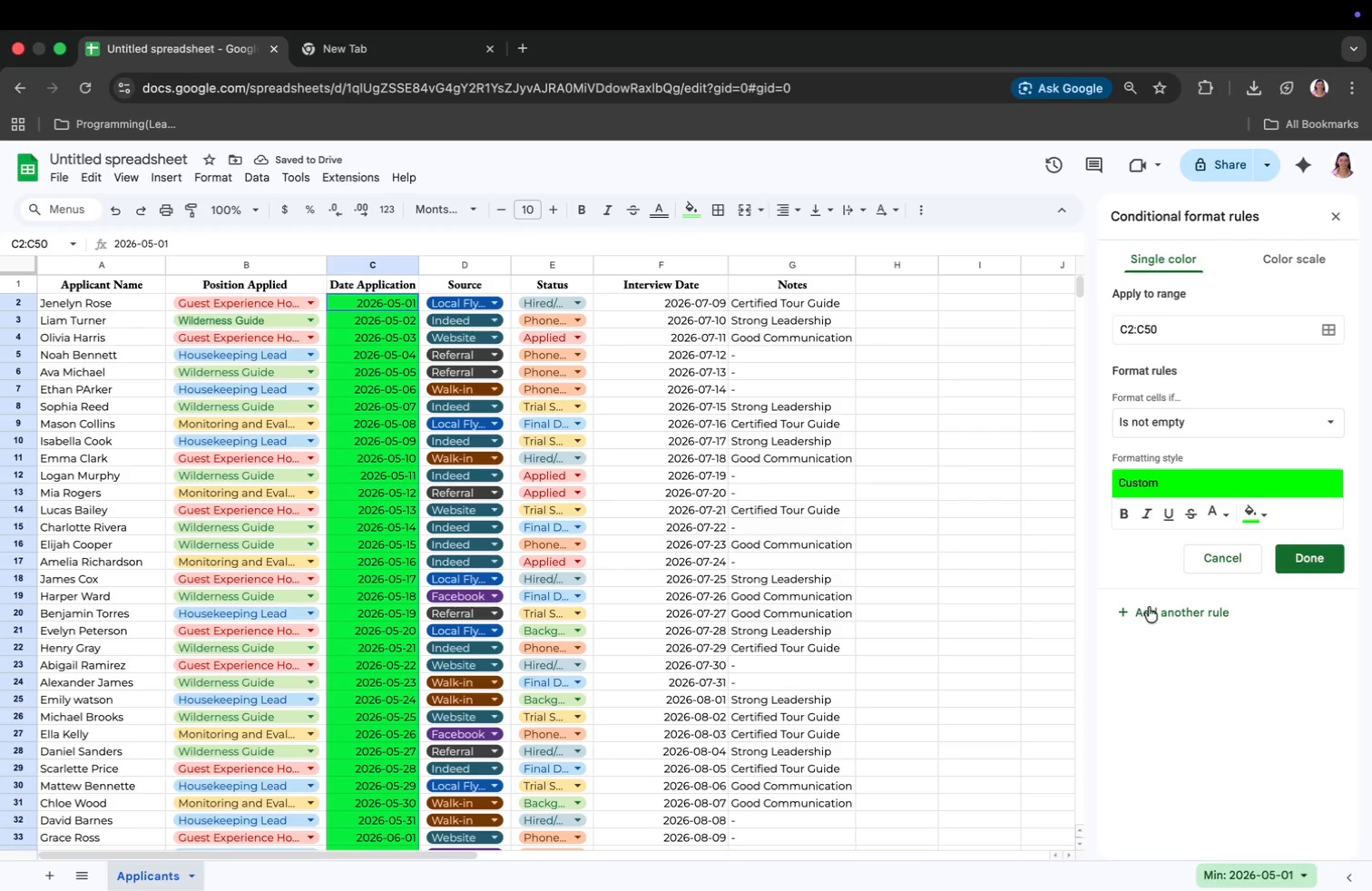 
left_click([1258, 516])
 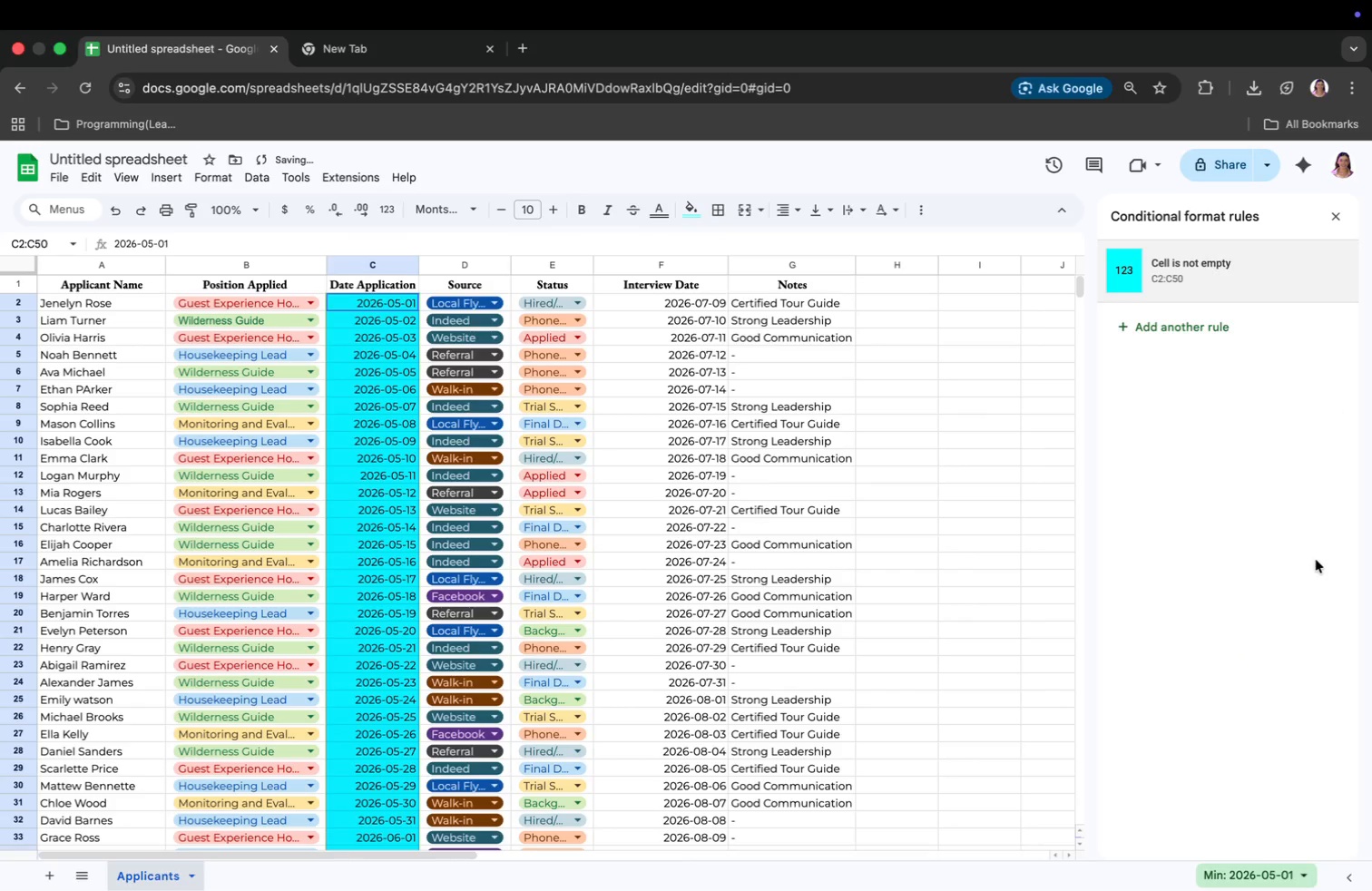 
wait(10.8)
 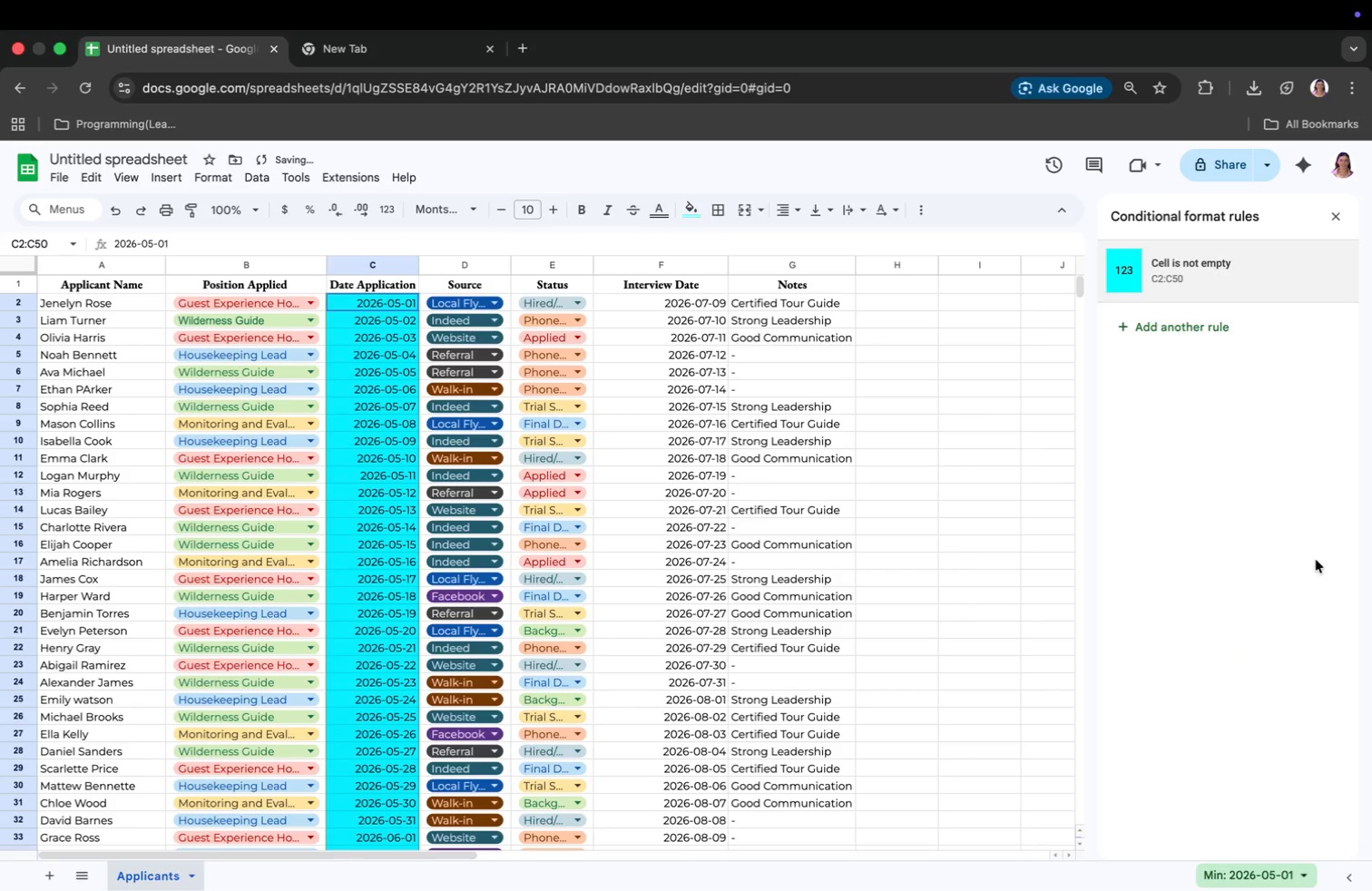 
left_click_drag(start_coordinate=[788, 302], to_coordinate=[824, 461])
 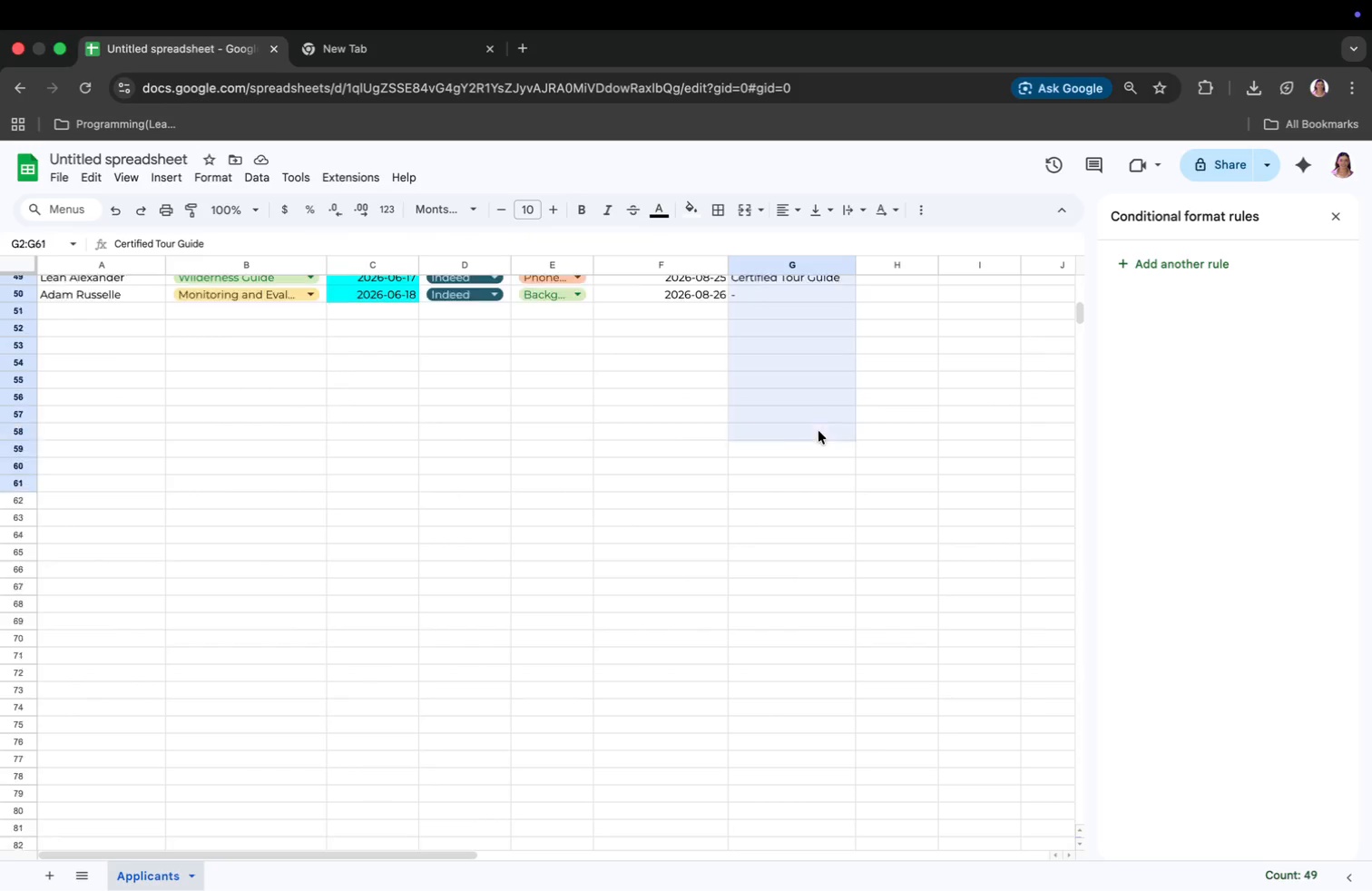 
scroll: coordinate [842, 540], scroll_direction: down, amount: 37.0
 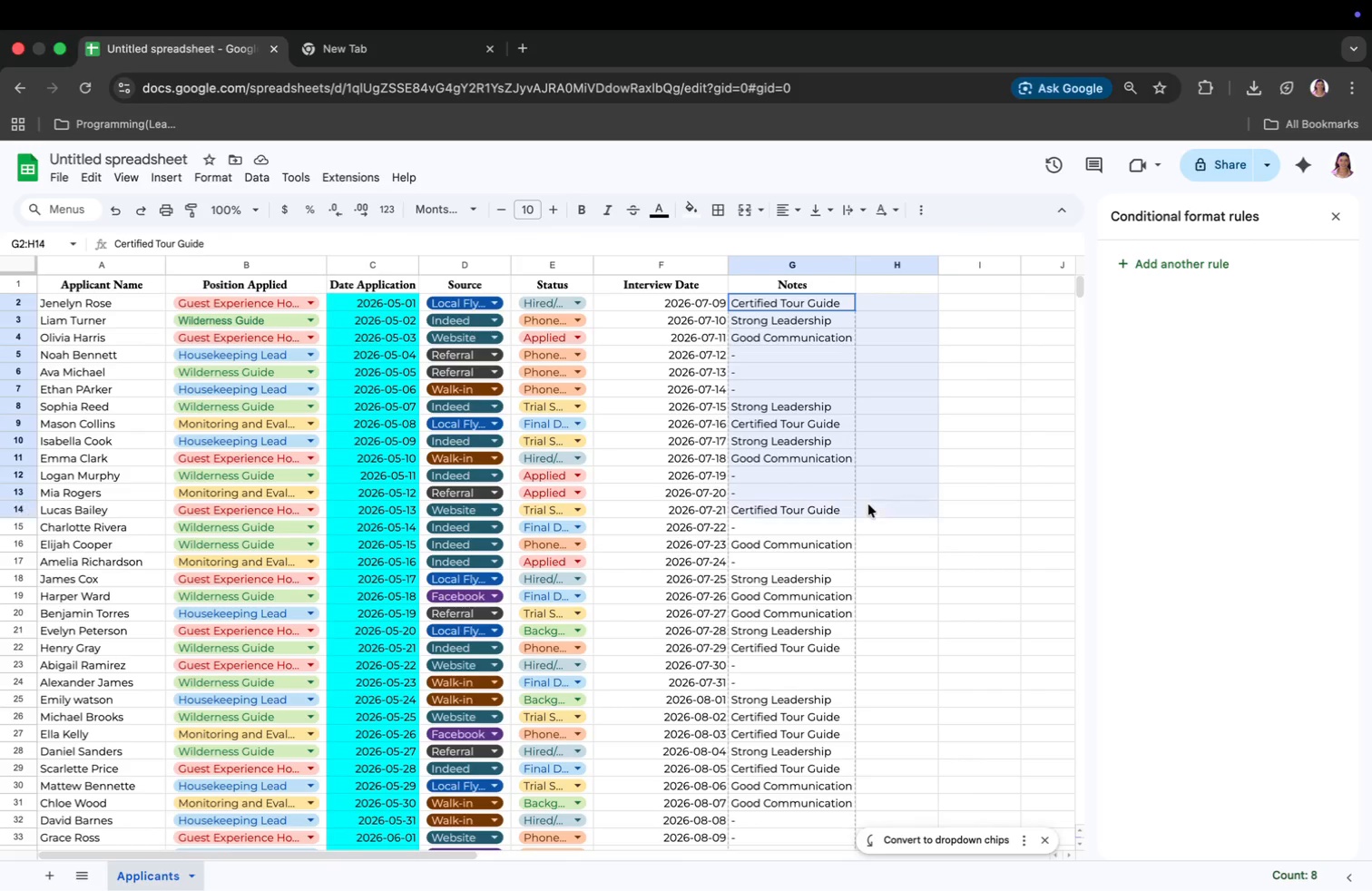 
scroll: coordinate [818, 431], scroll_direction: up, amount: 18.0
 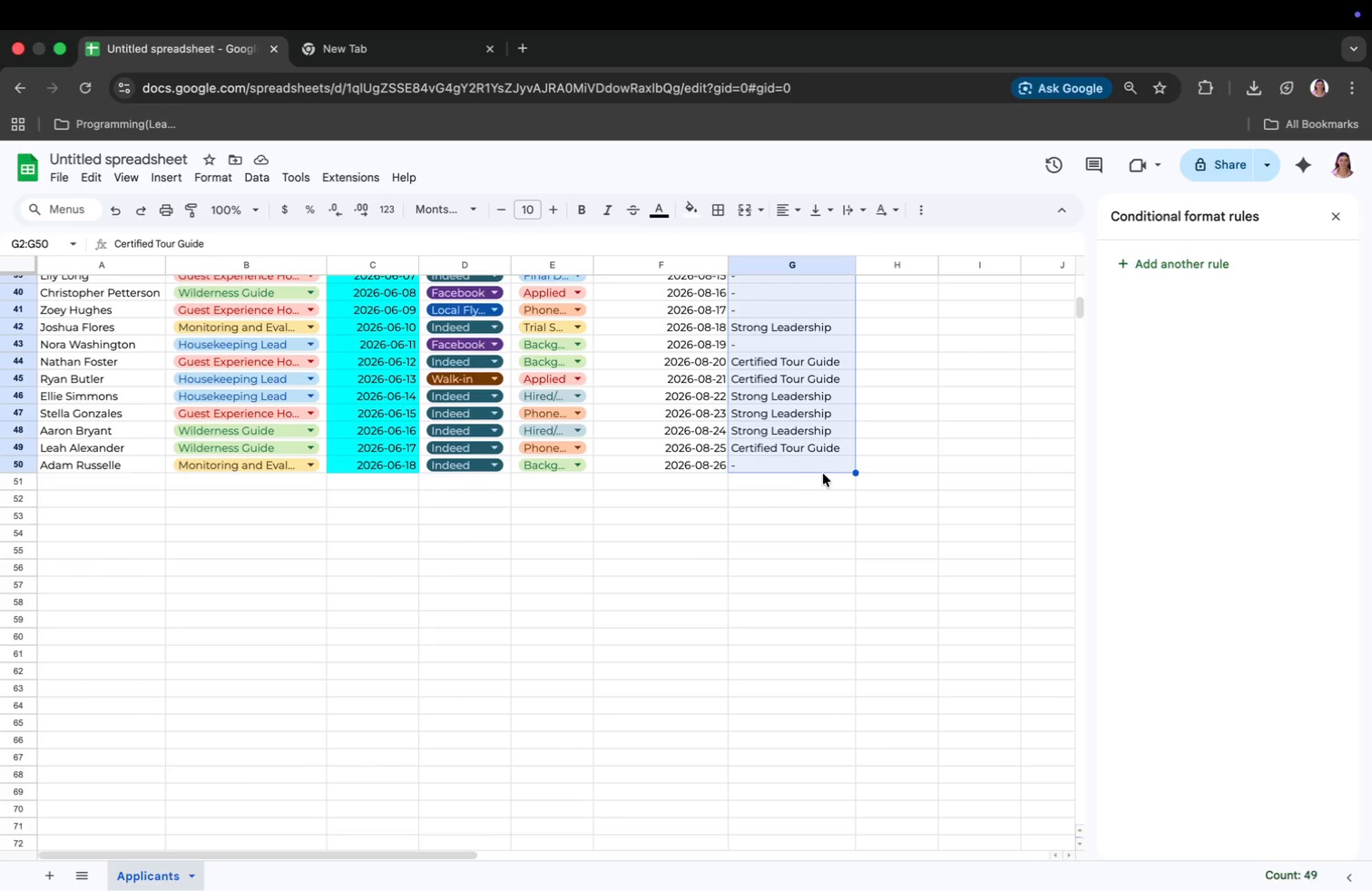 
right_click([838, 407])
 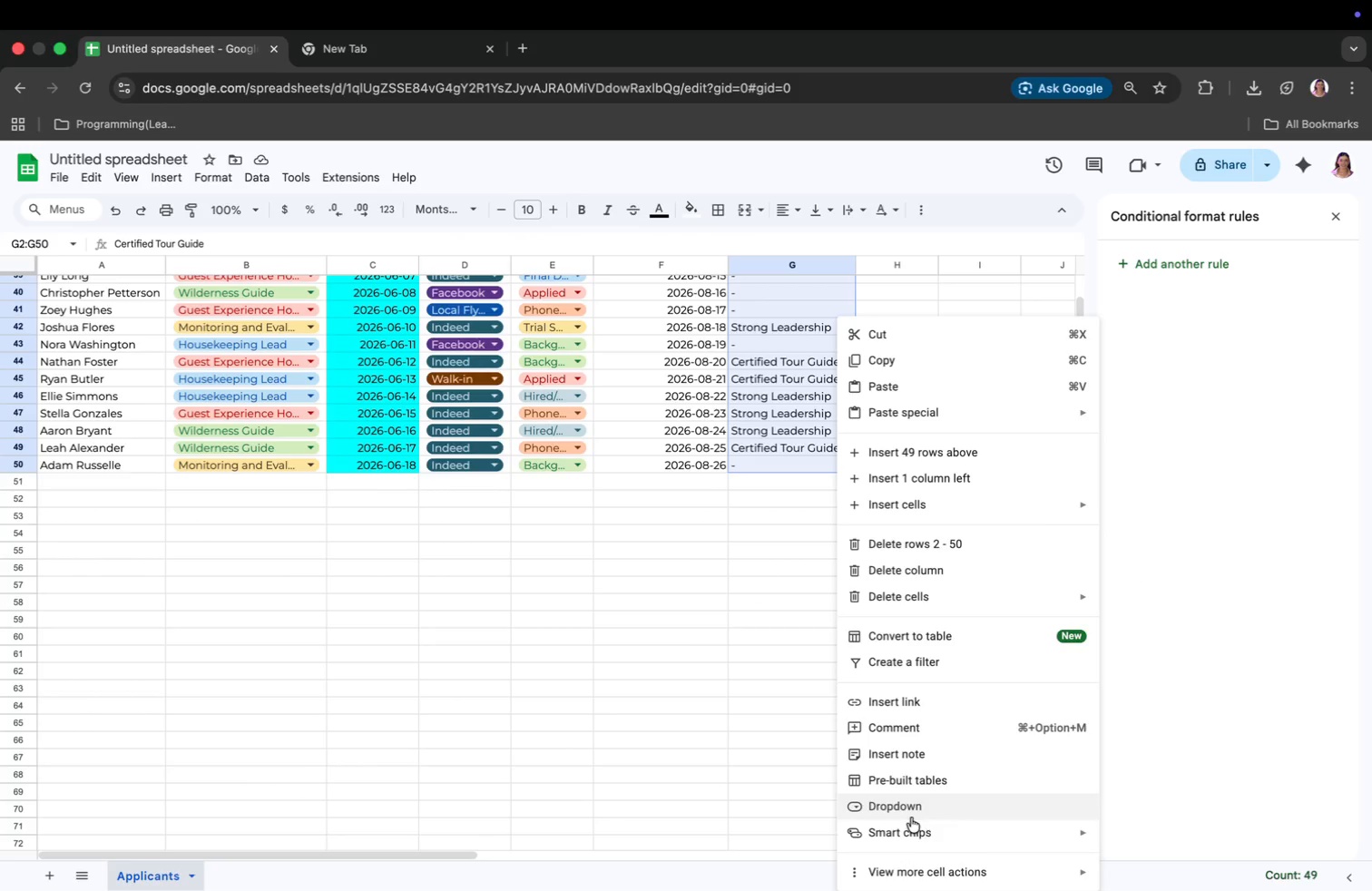 
left_click([945, 870])
 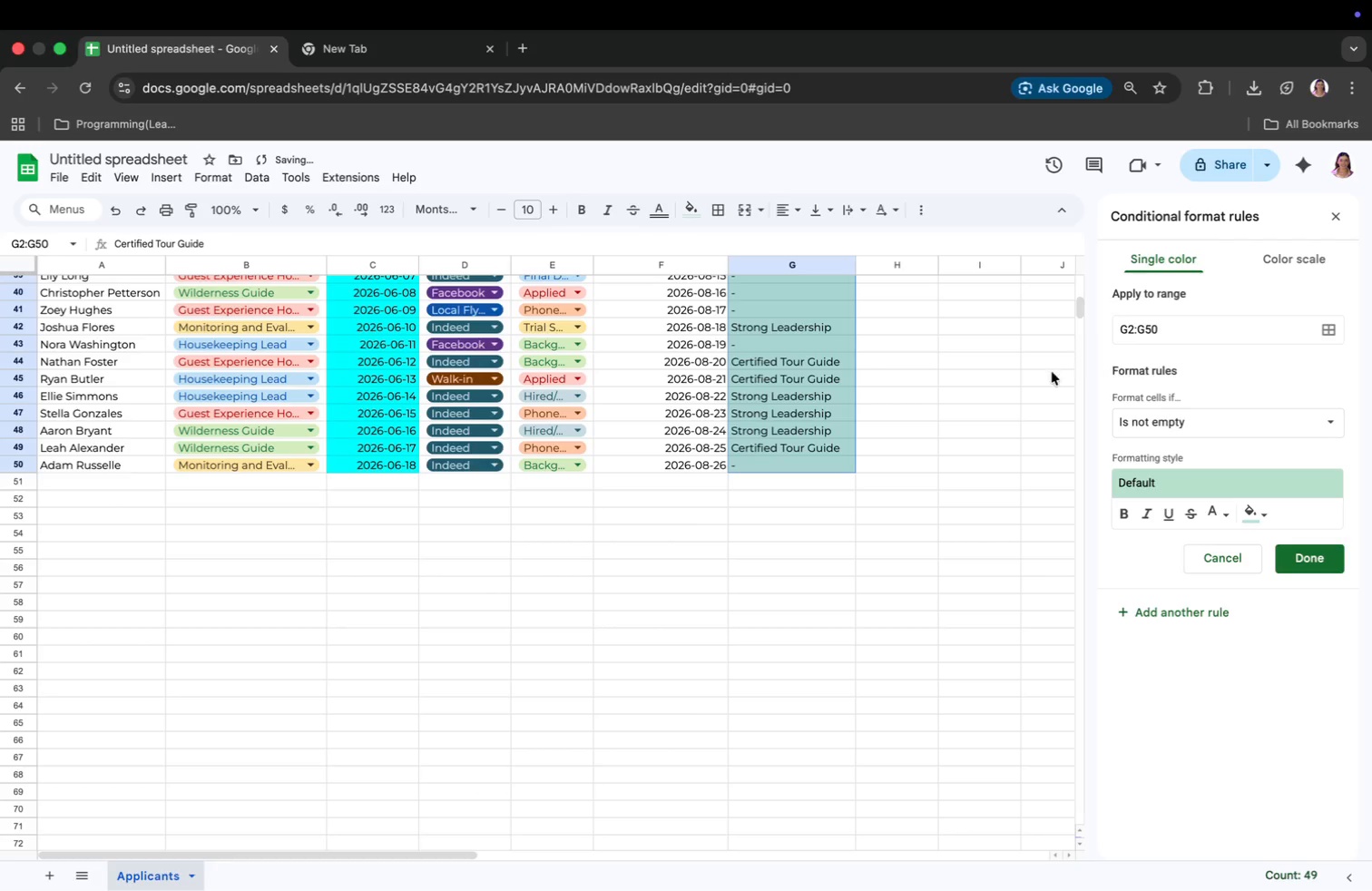 
left_click([1176, 411])
 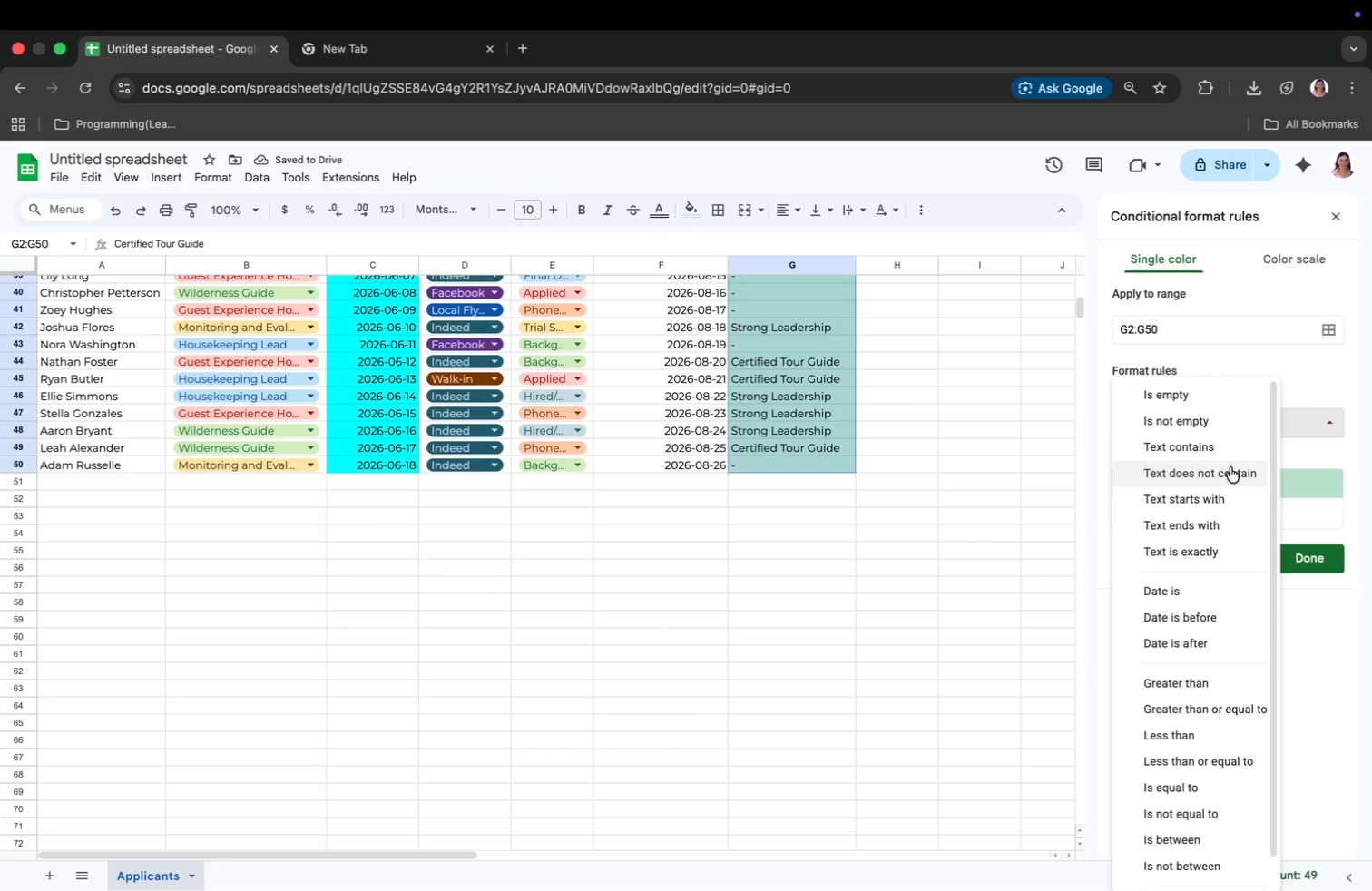 
left_click([1200, 447])
 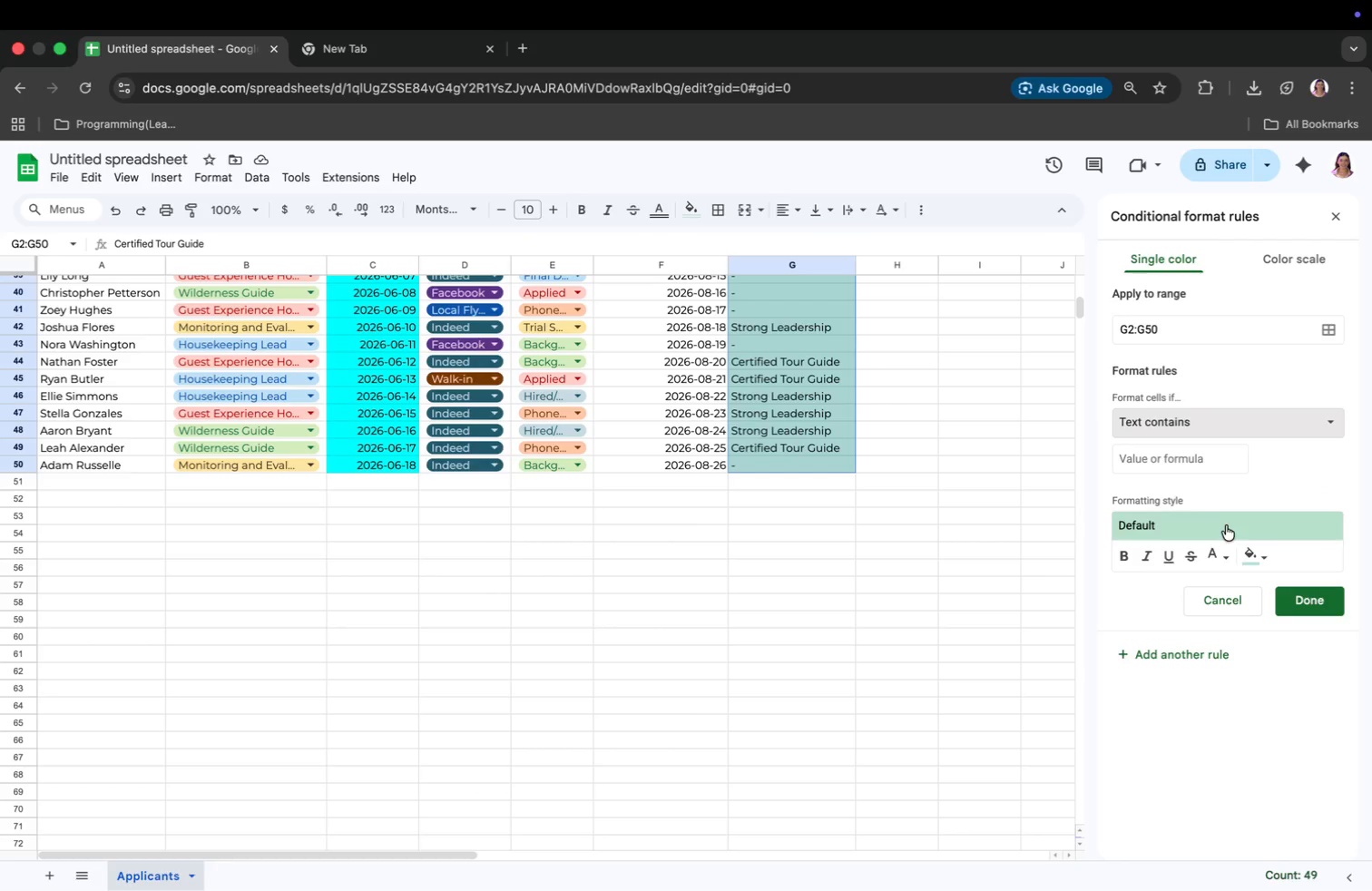 
left_click([1185, 458])
 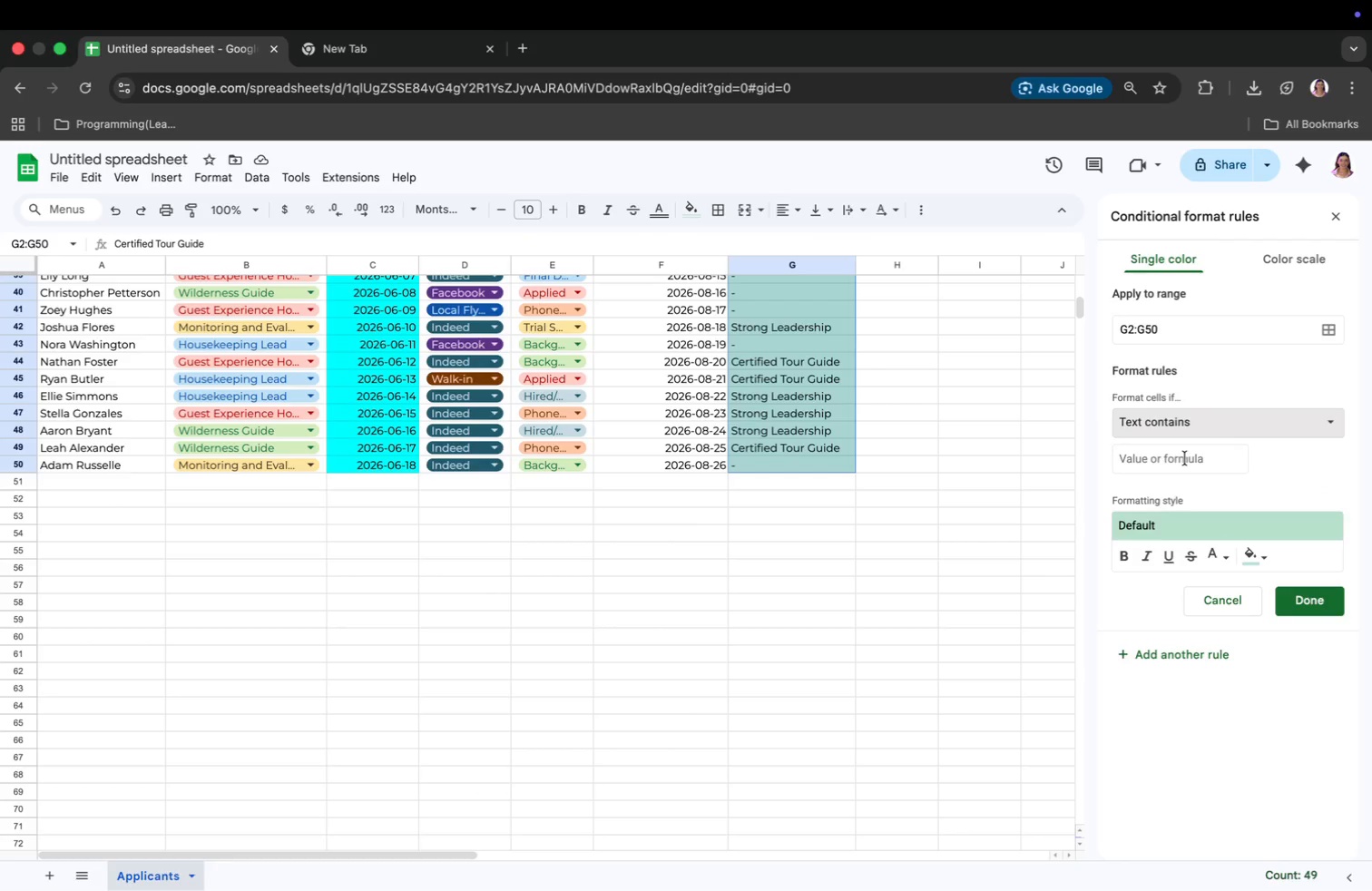 
type(Rejecti)
key(Backspace)
type(ed)
 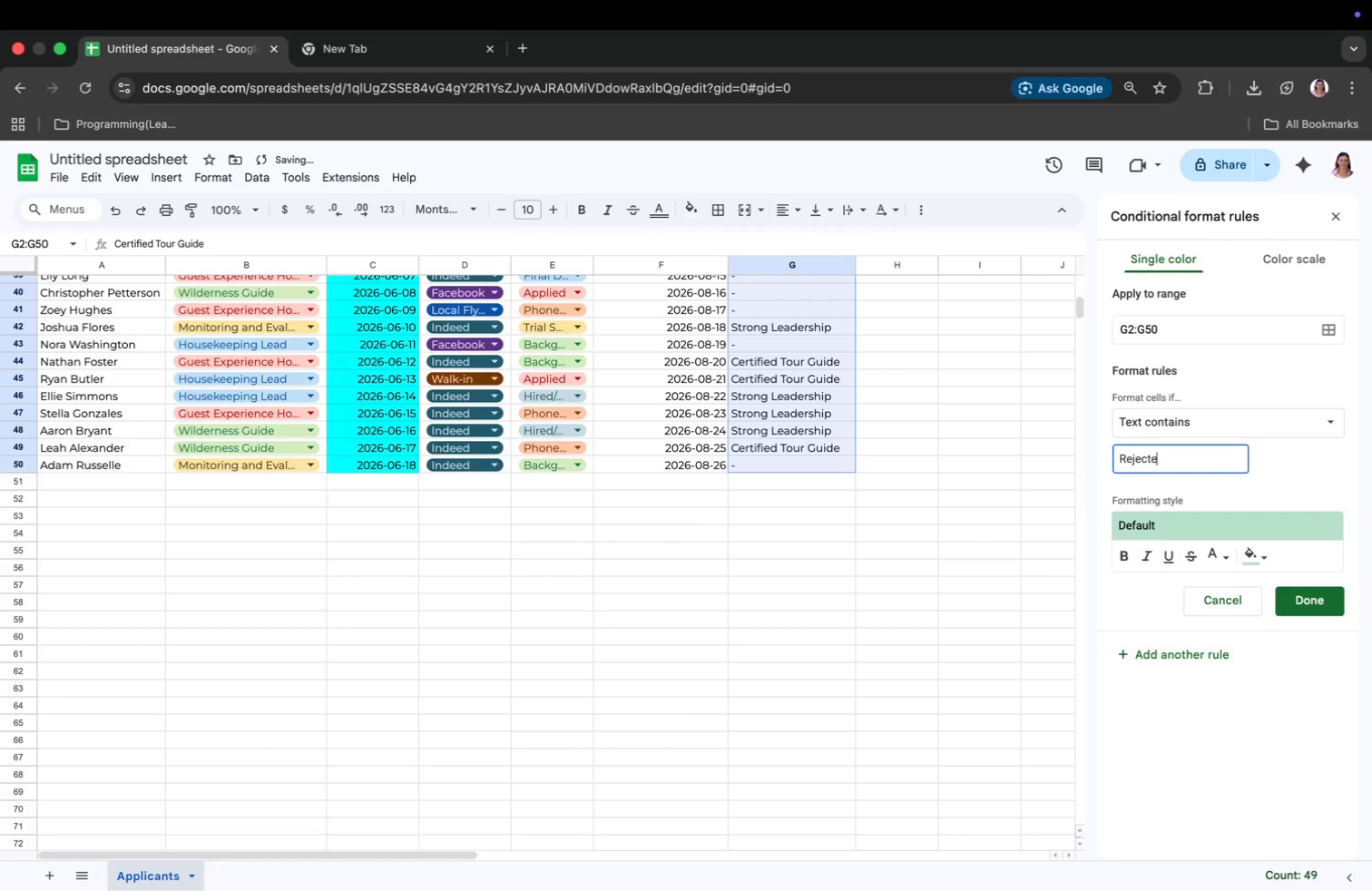 
scroll: coordinate [899, 441], scroll_direction: up, amount: 22.0
 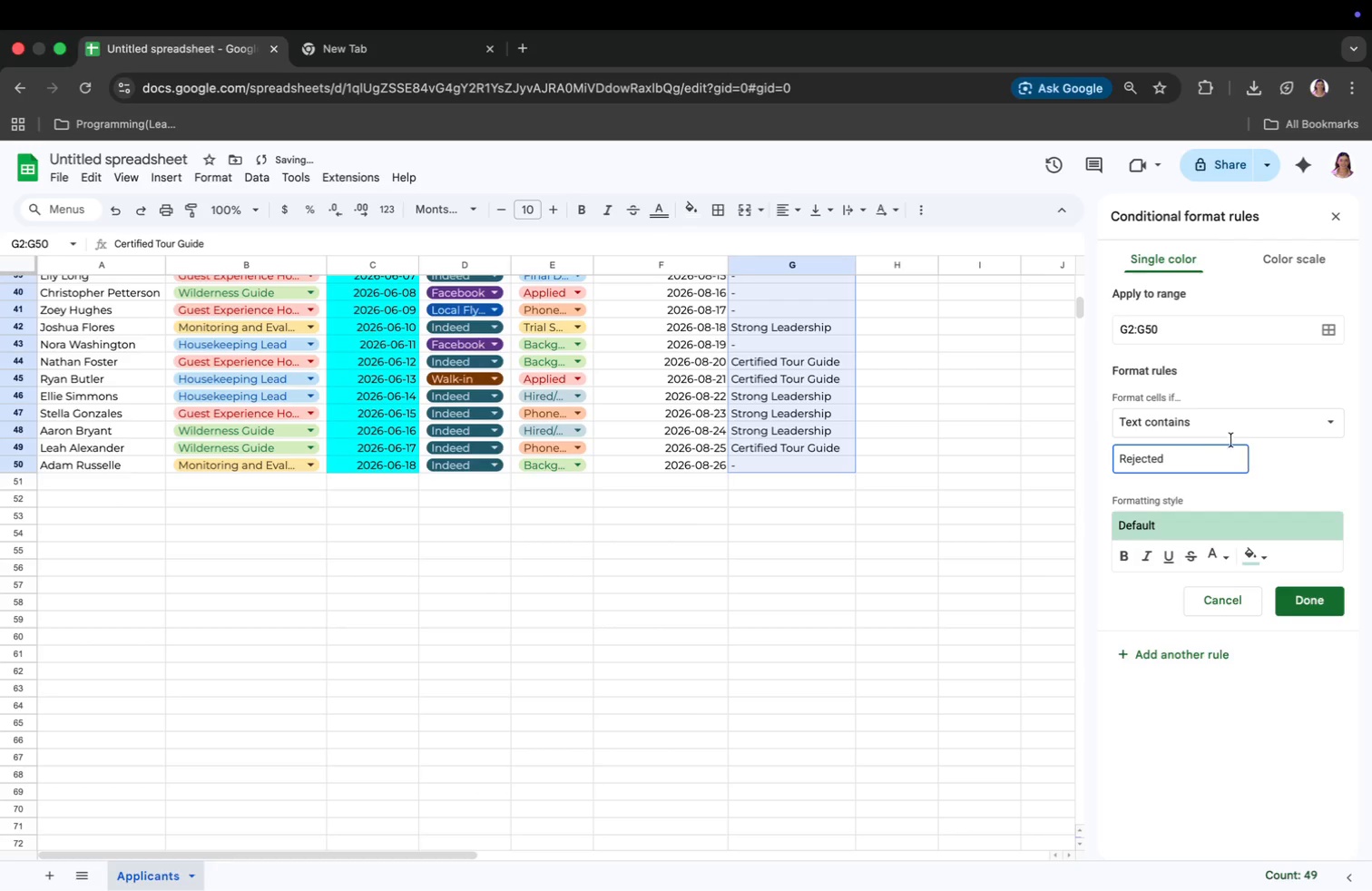 
scroll: coordinate [906, 433], scroll_direction: down, amount: 7.0
 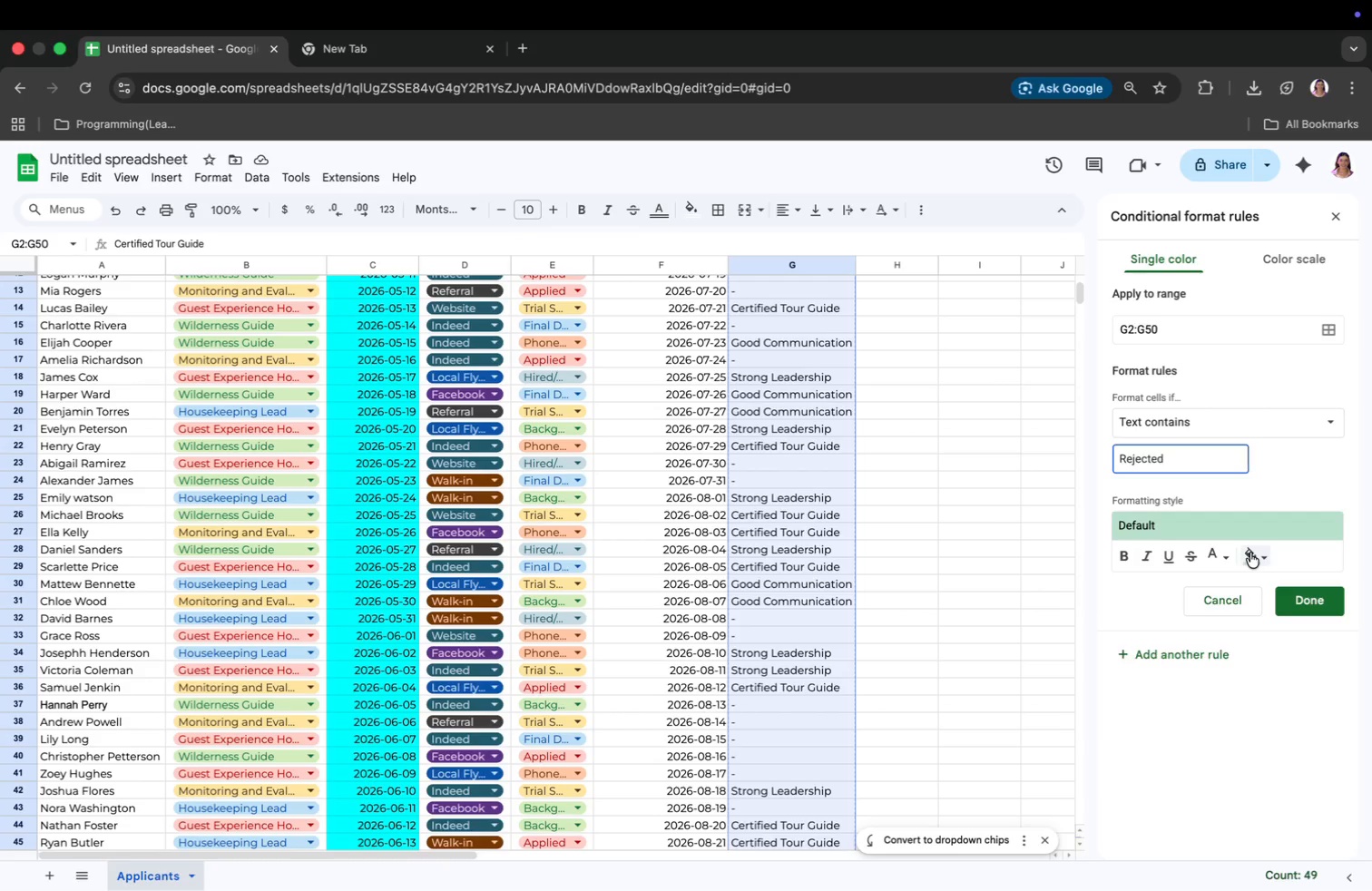 
left_click([1260, 562])
 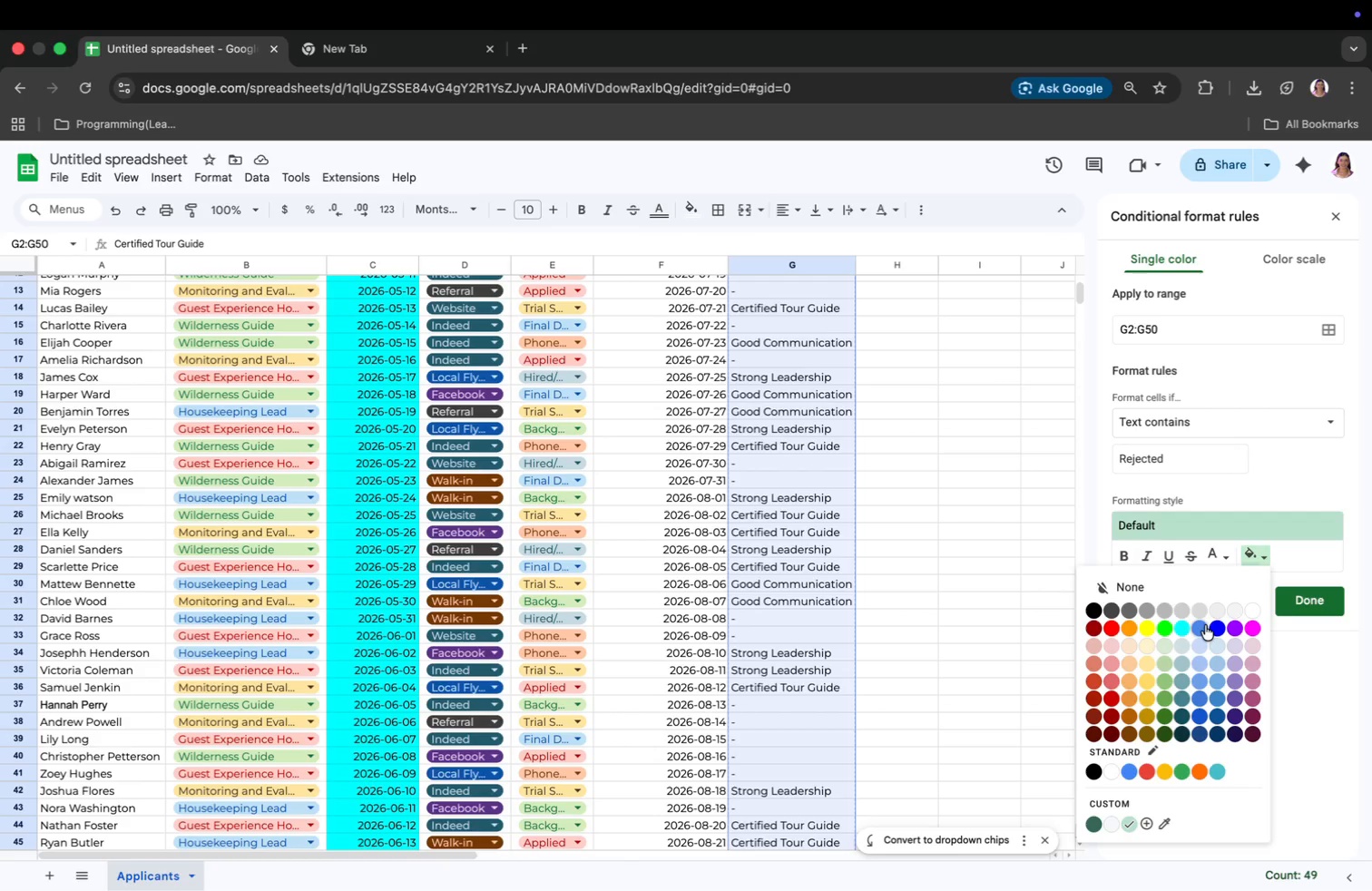 
left_click([1201, 630])
 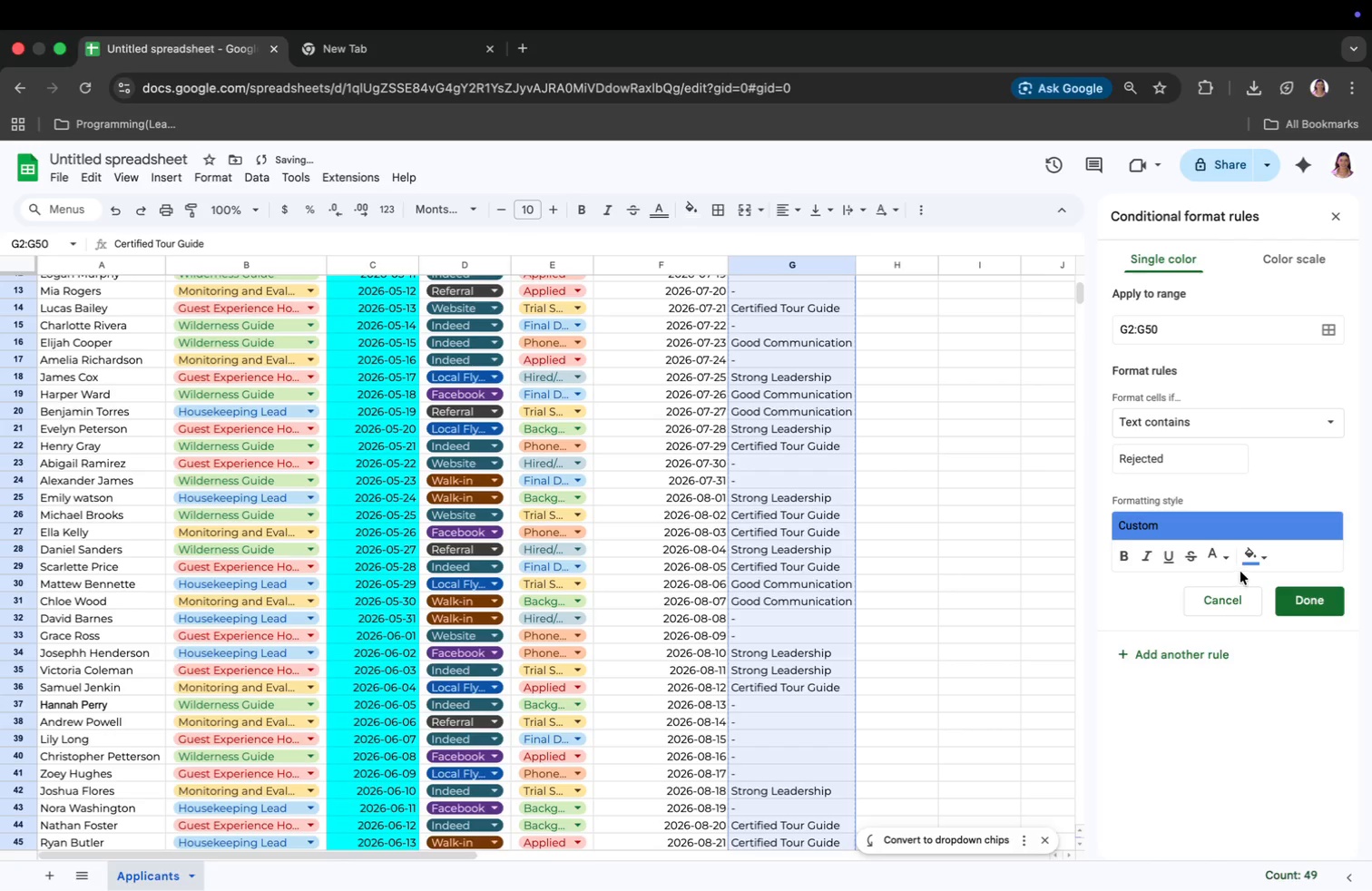 
left_click([1313, 612])
 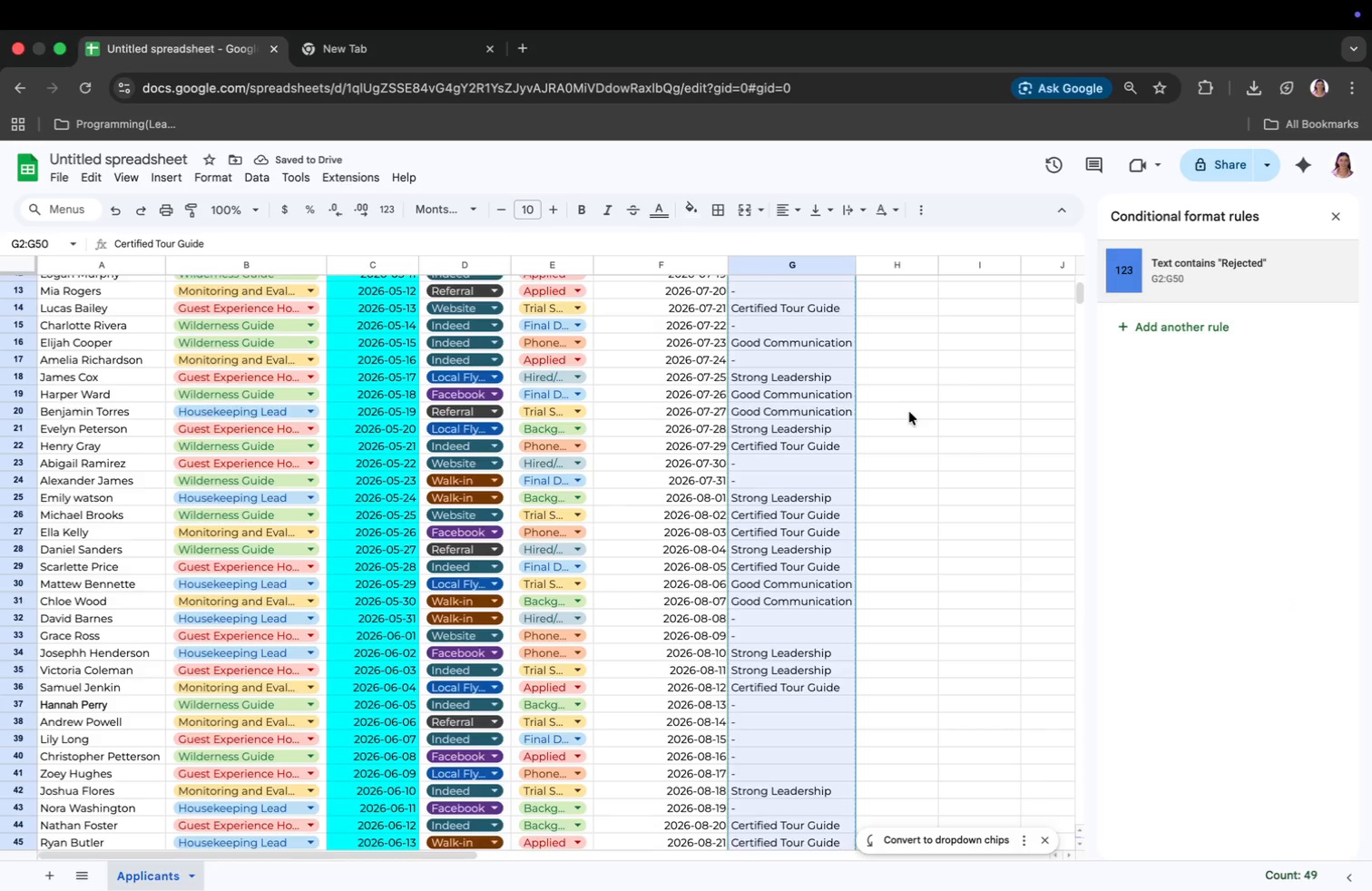 
scroll: coordinate [915, 412], scroll_direction: up, amount: 12.0
 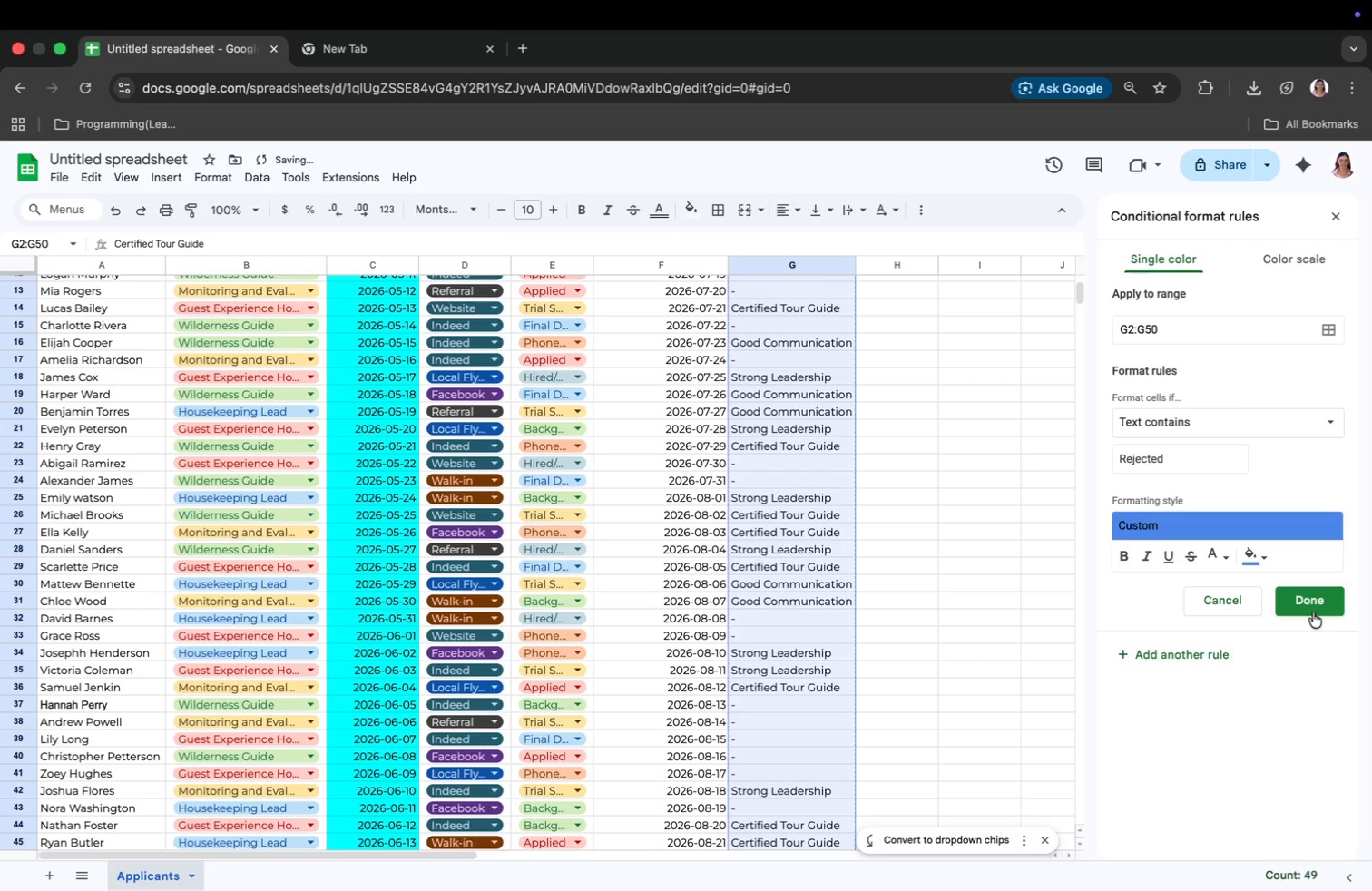 
left_click([788, 383])
 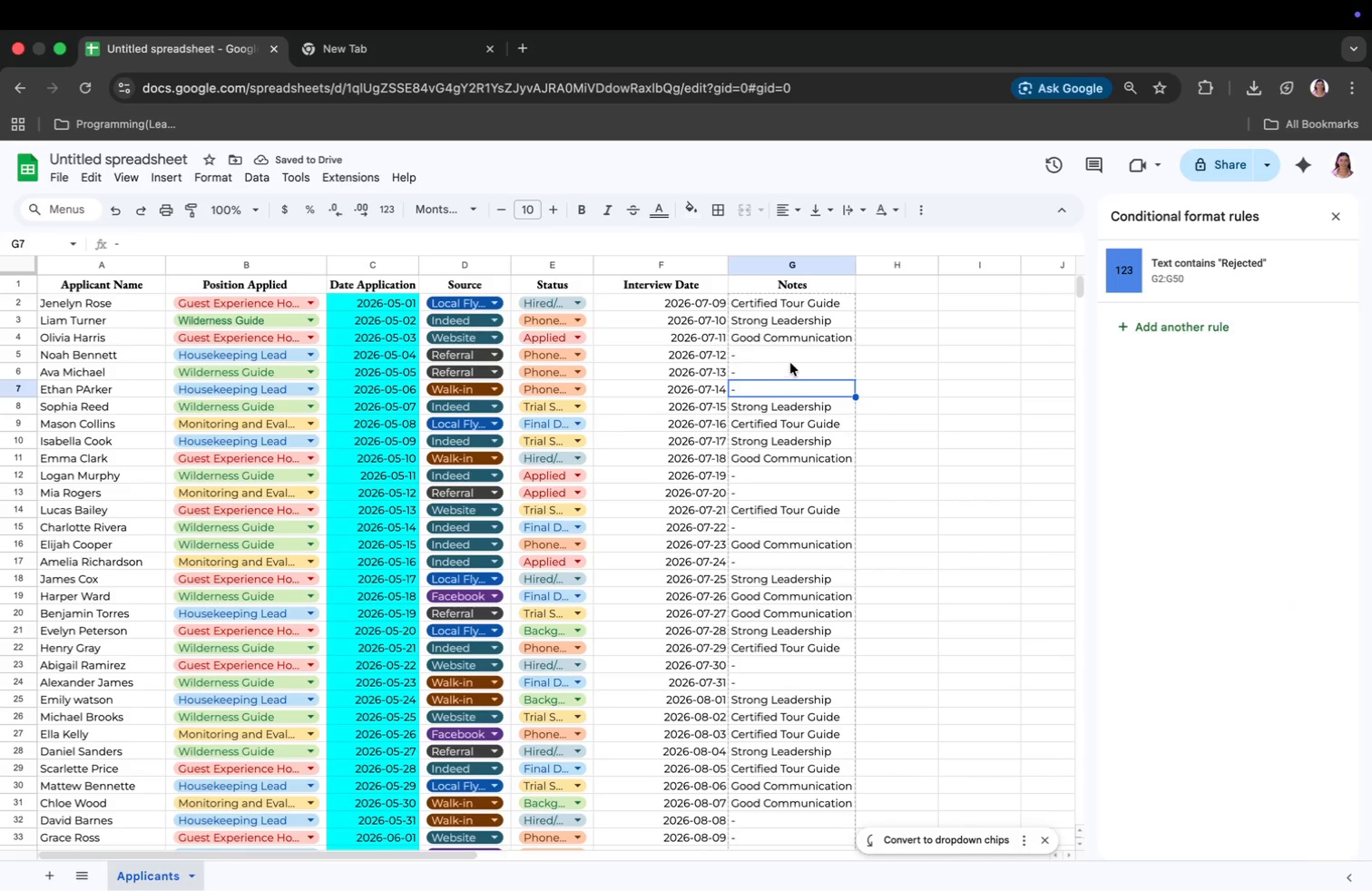 
left_click([793, 359])
 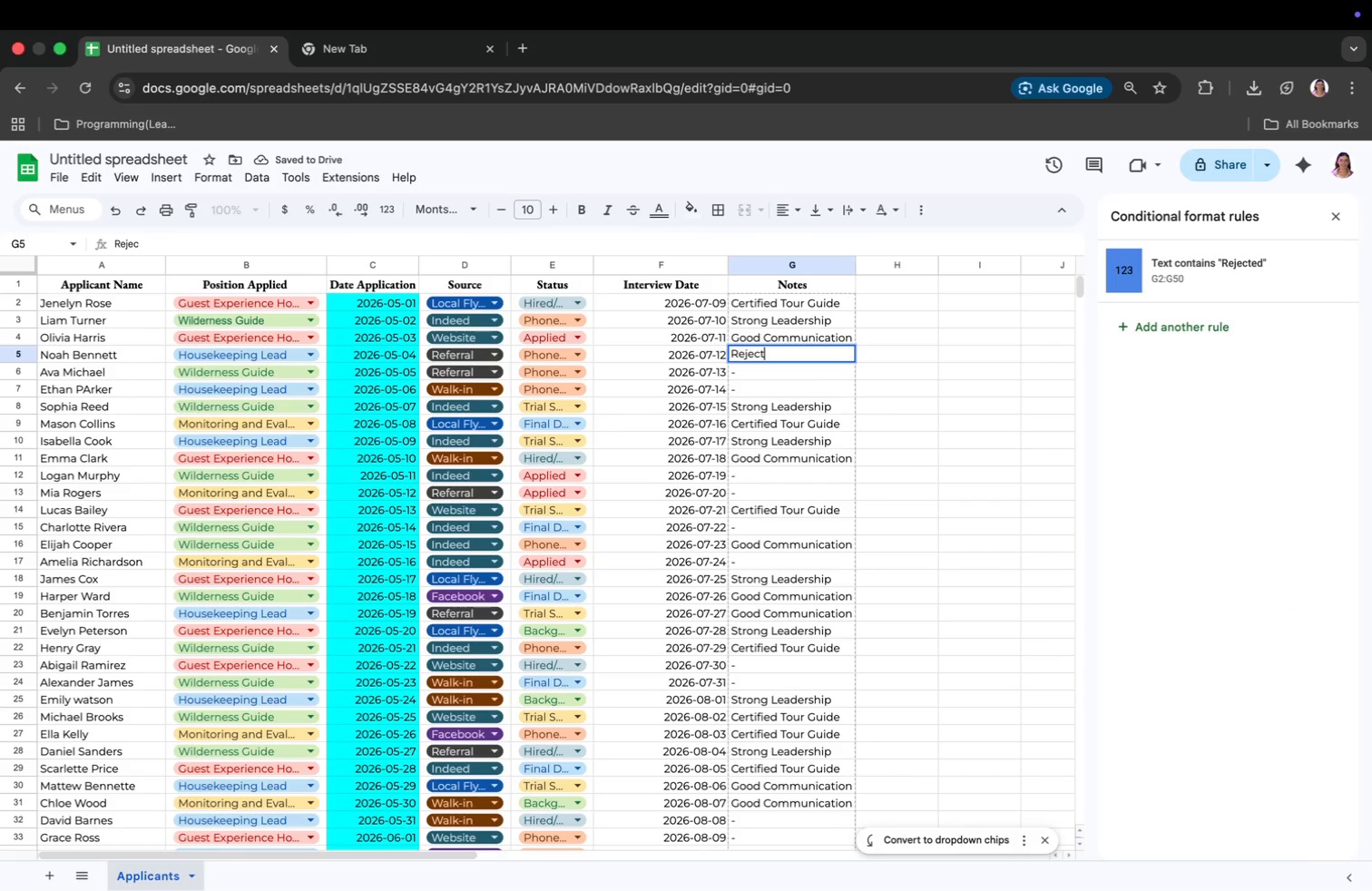 
key(Backspace)
type(Rejected)
 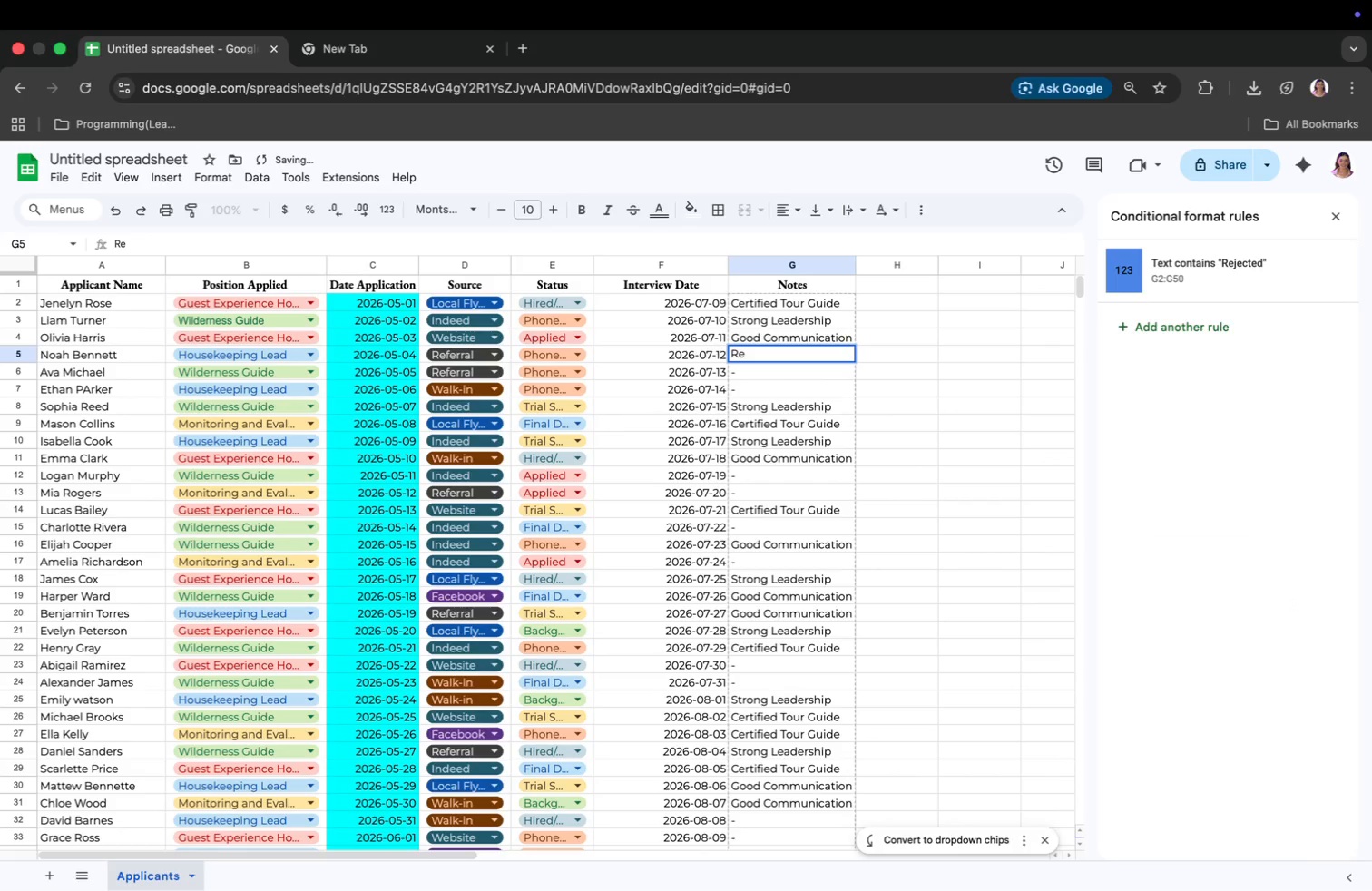 
key(Enter)
 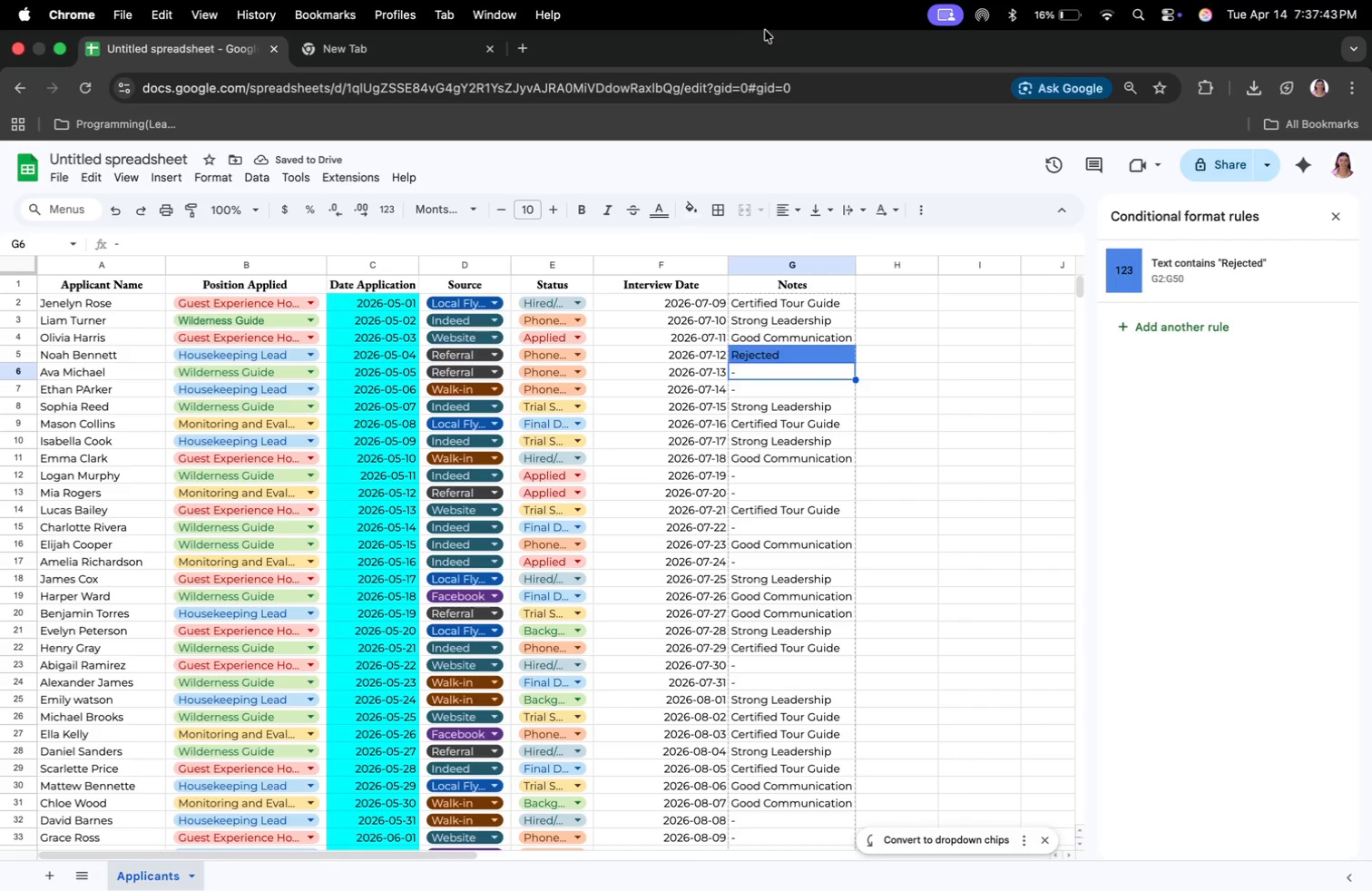 
wait(10.94)
 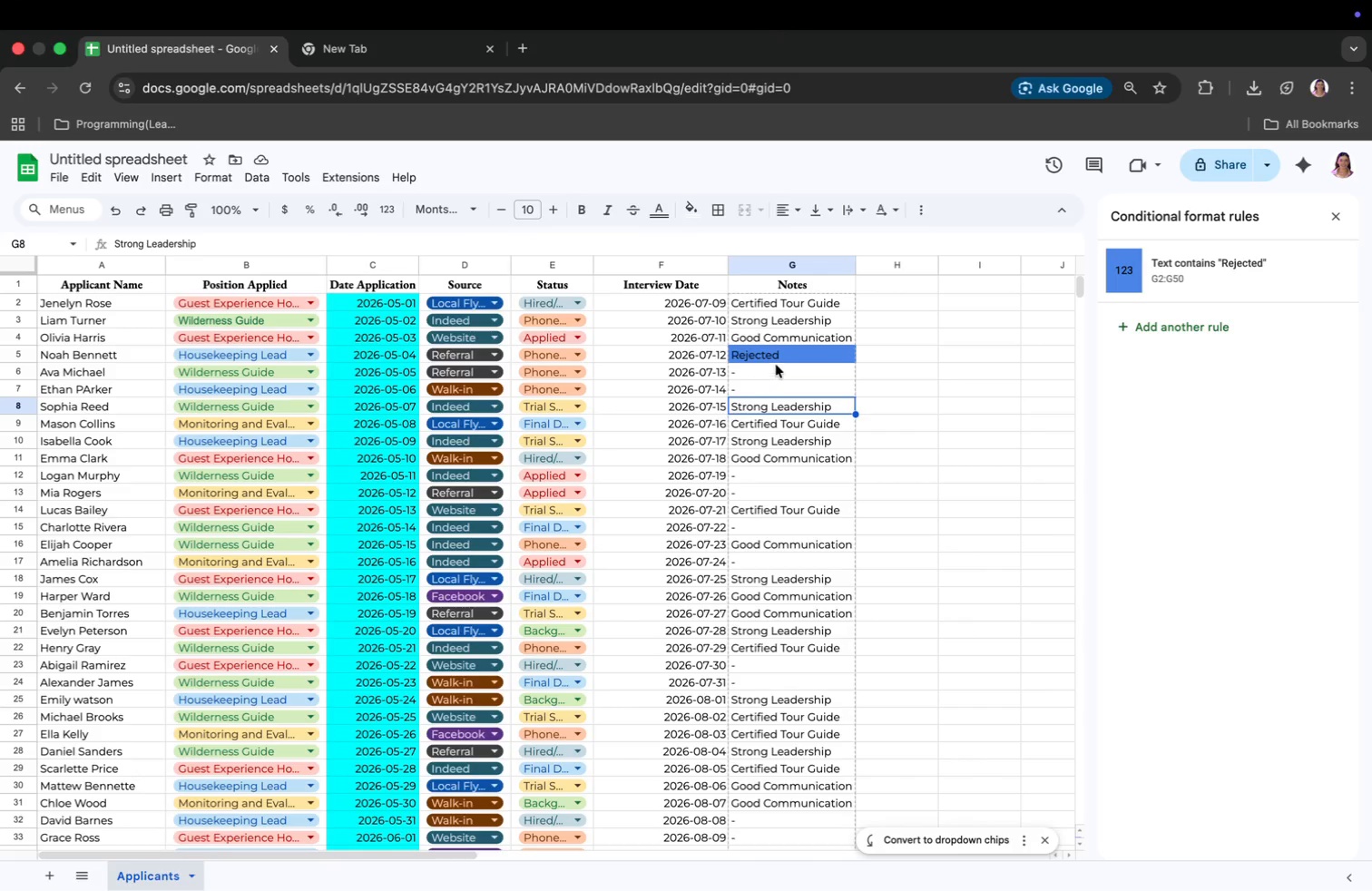 
key(Meta+Z)
 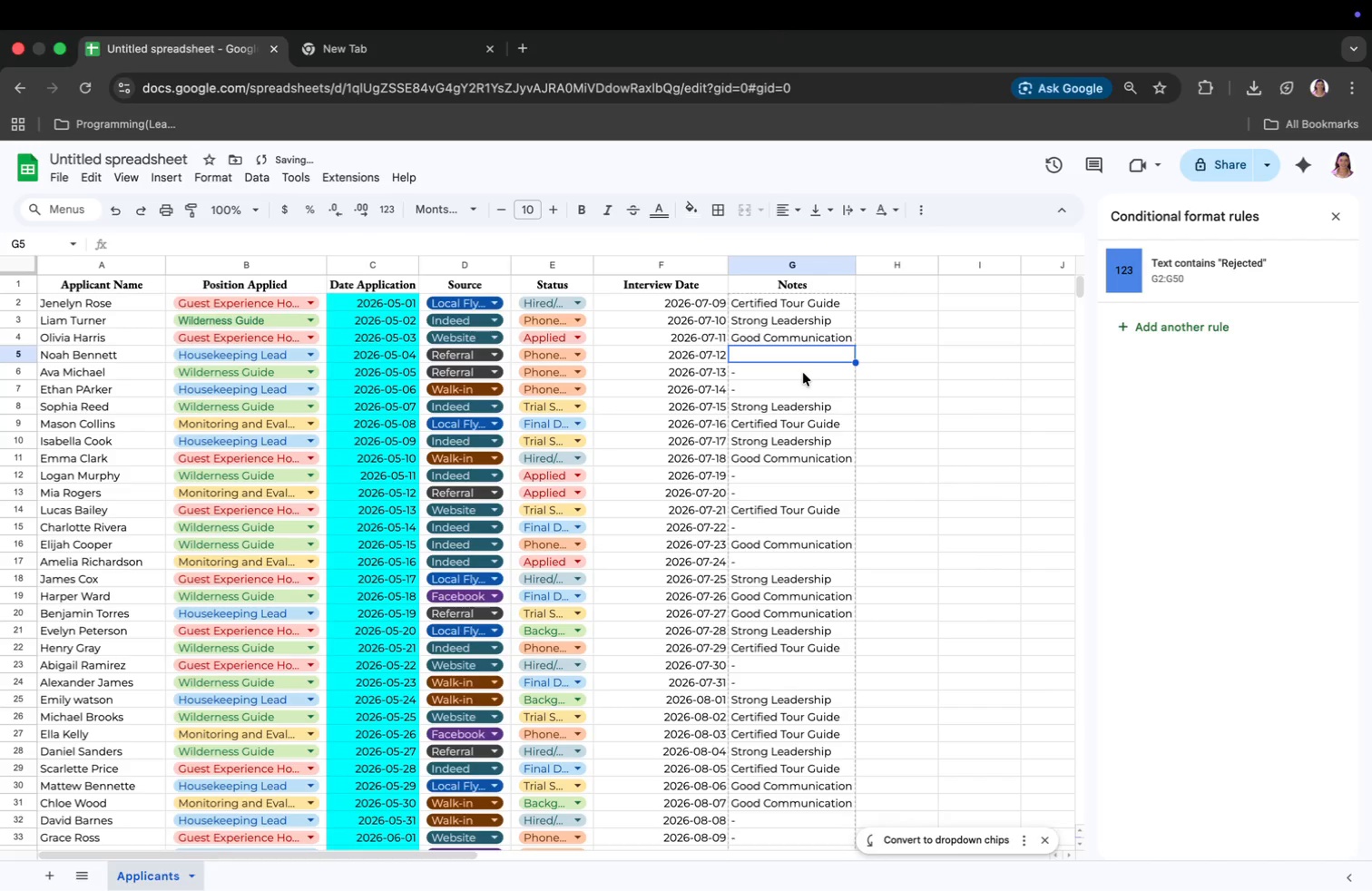 
key(Meta+Z)
 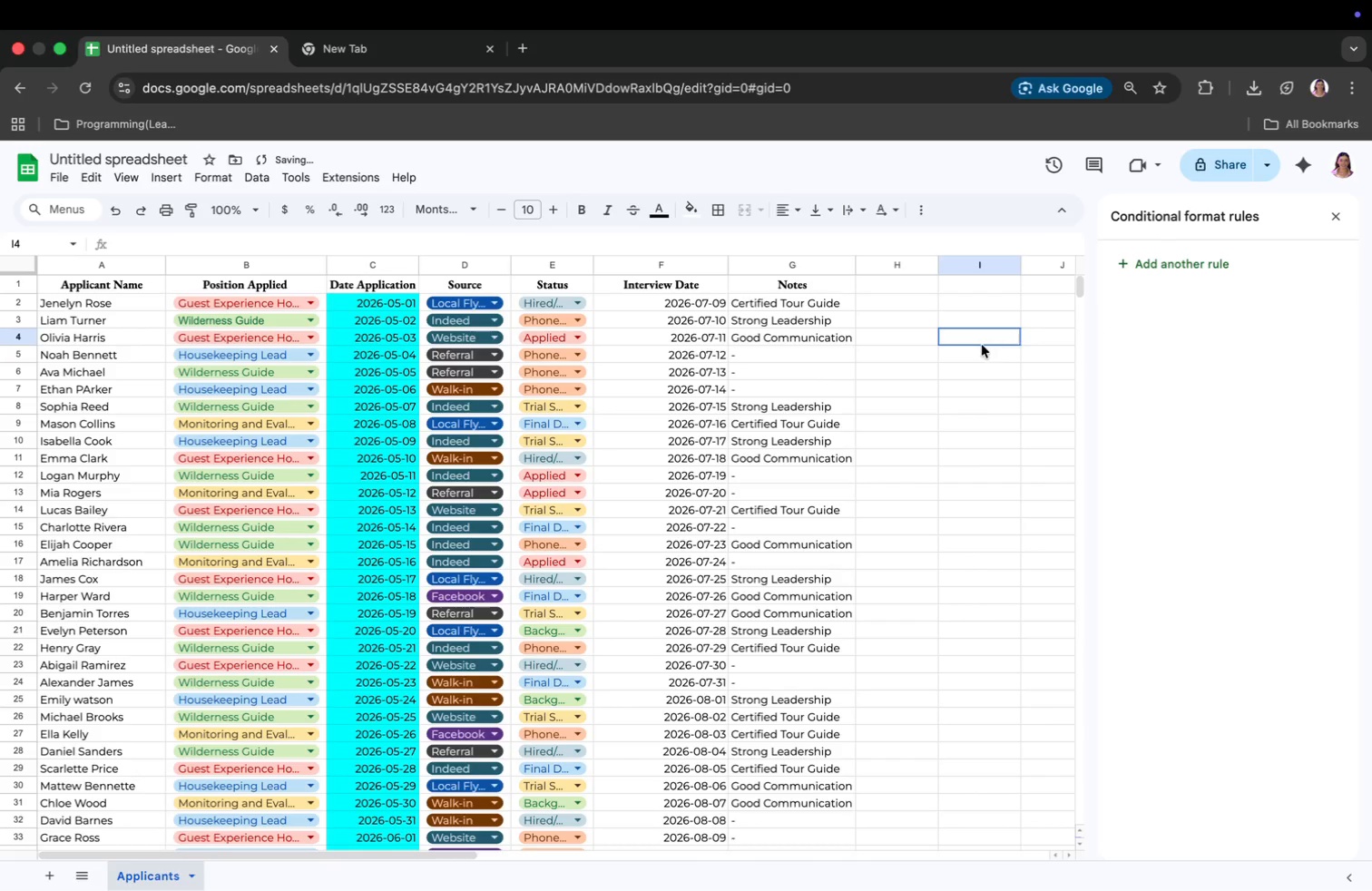 
left_click([1328, 220])
 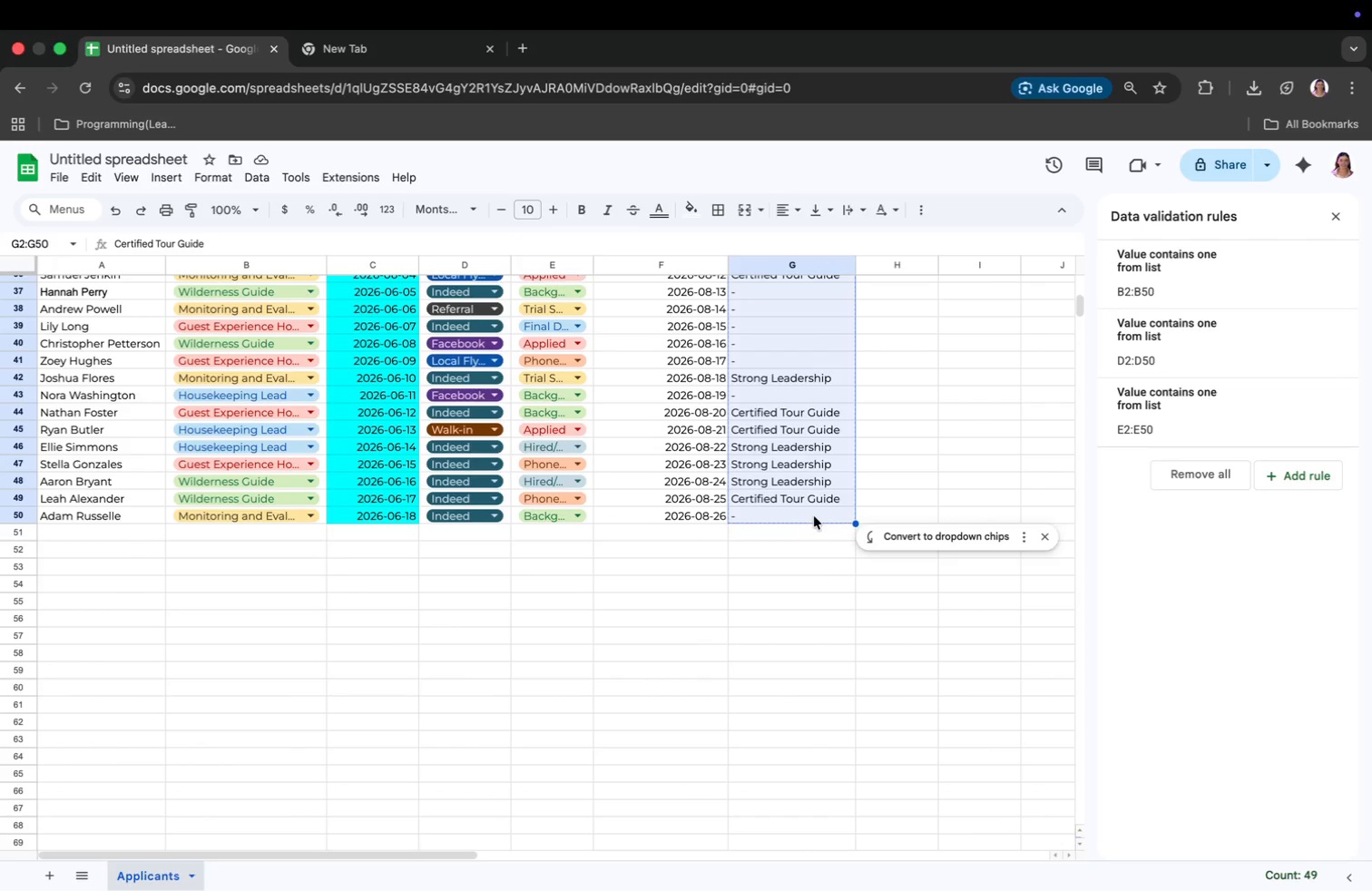 
left_click_drag(start_coordinate=[778, 303], to_coordinate=[804, 518])
 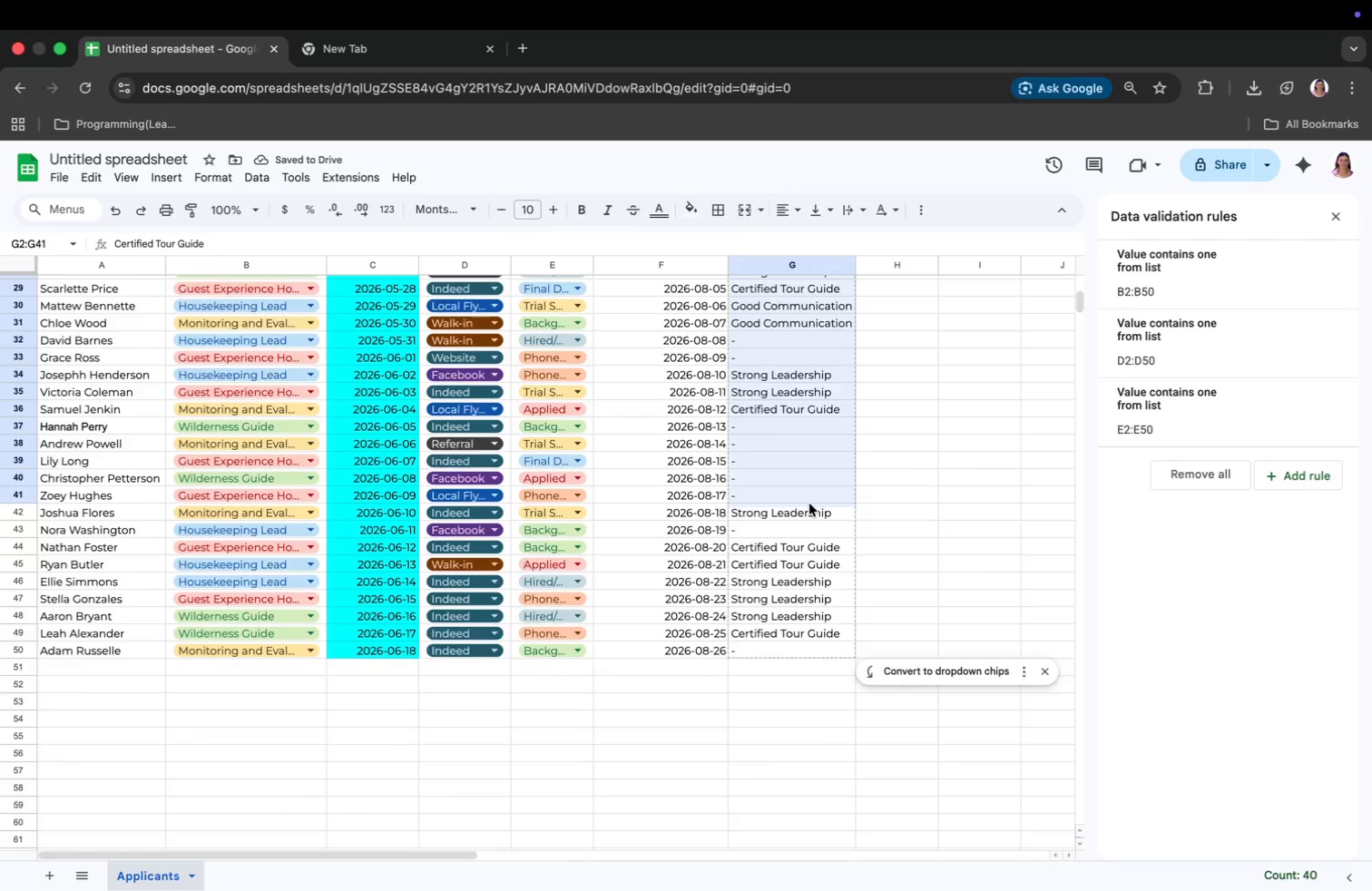 
scroll: coordinate [809, 507], scroll_direction: down, amount: 20.0
 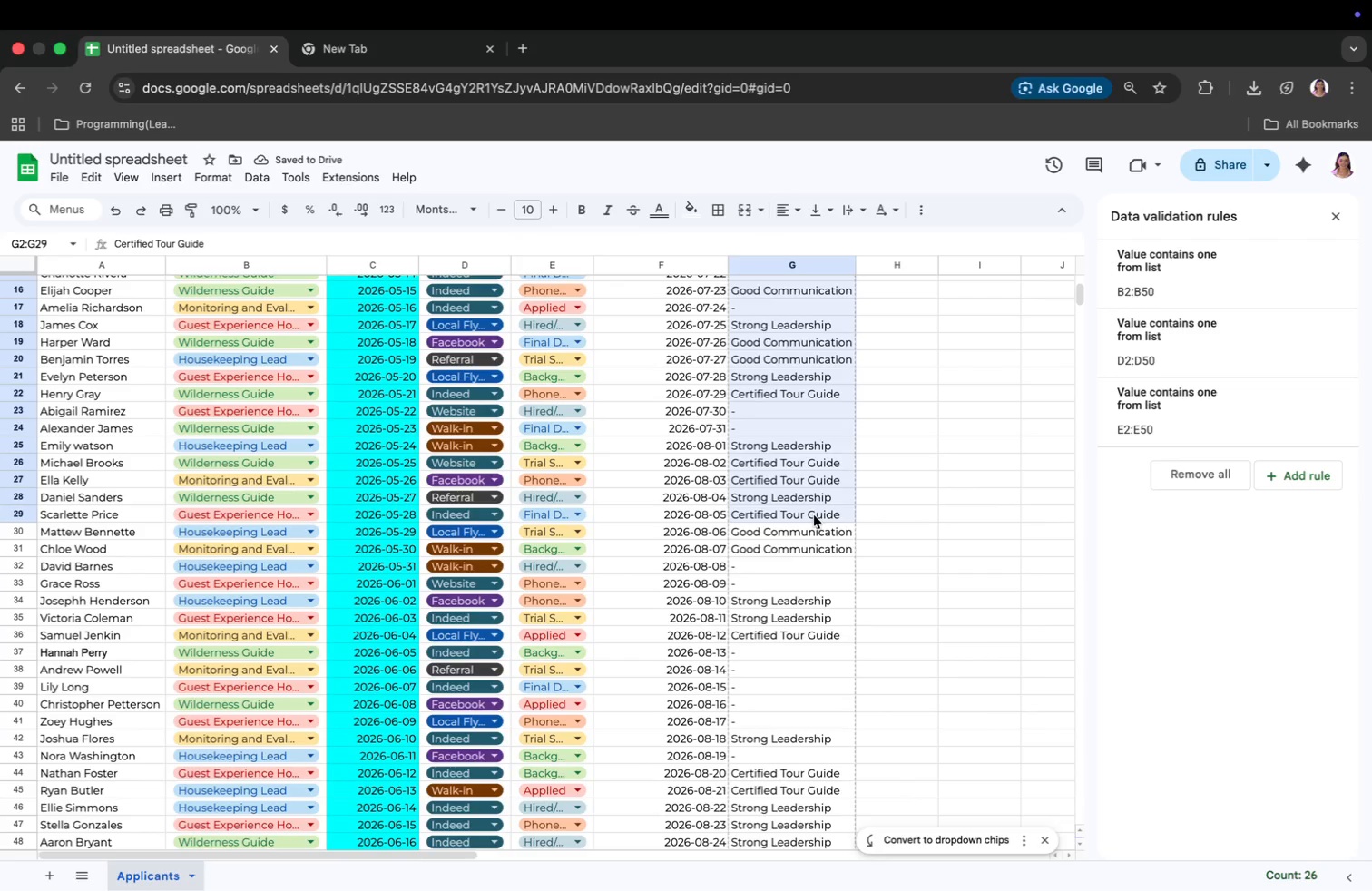 
left_click([1337, 213])
 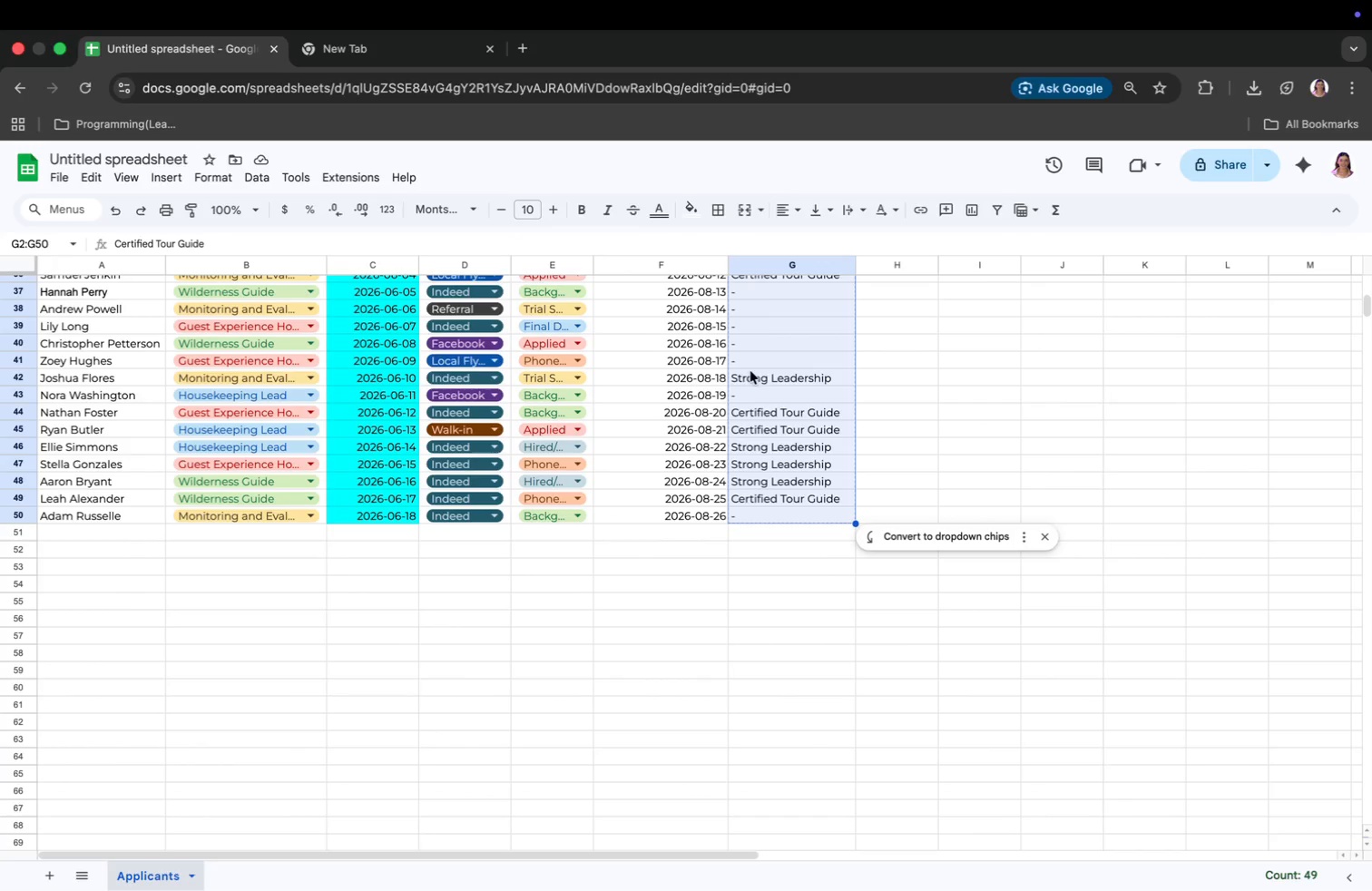 
right_click([791, 328])
 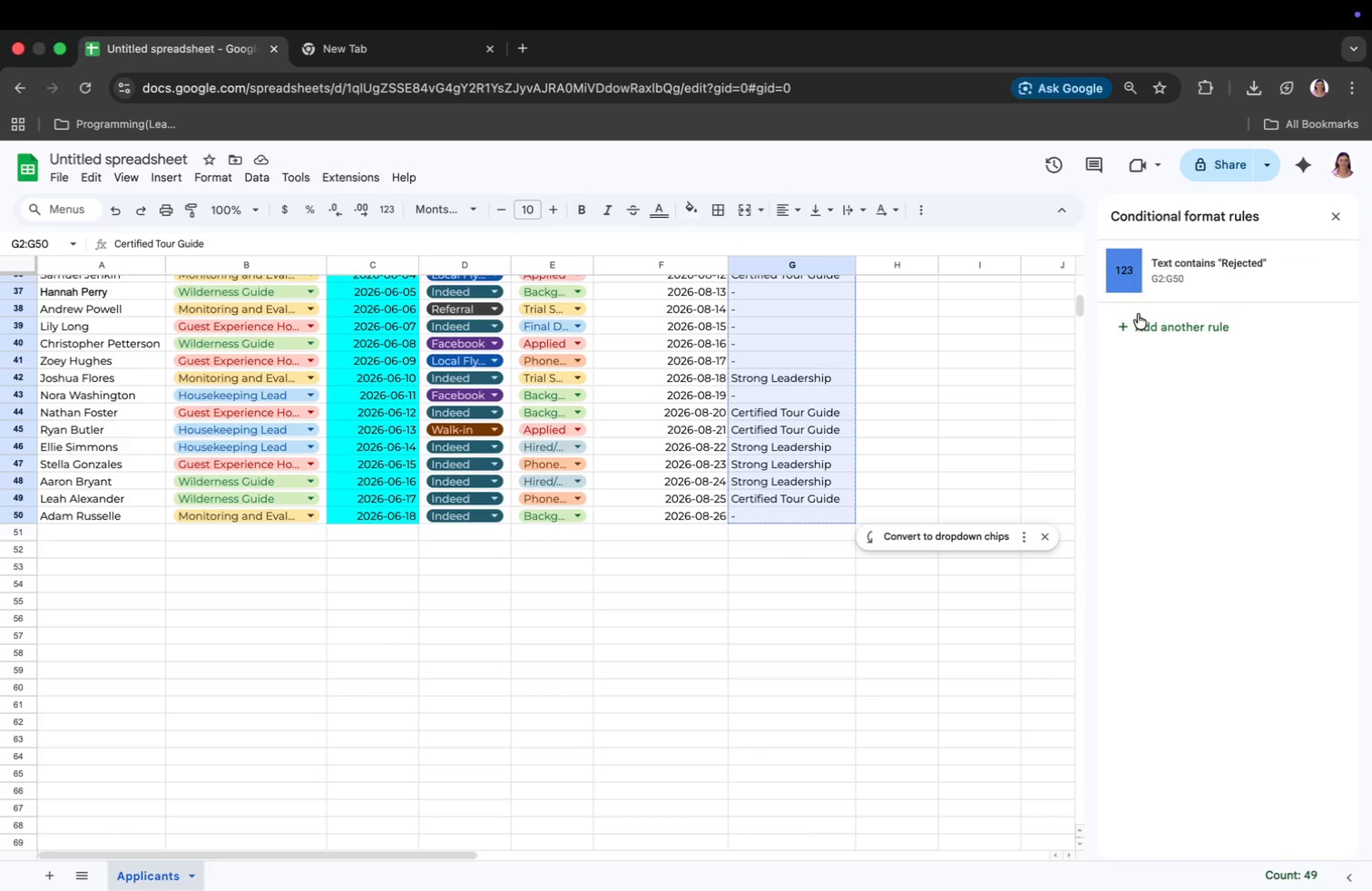 
wait(6.29)
 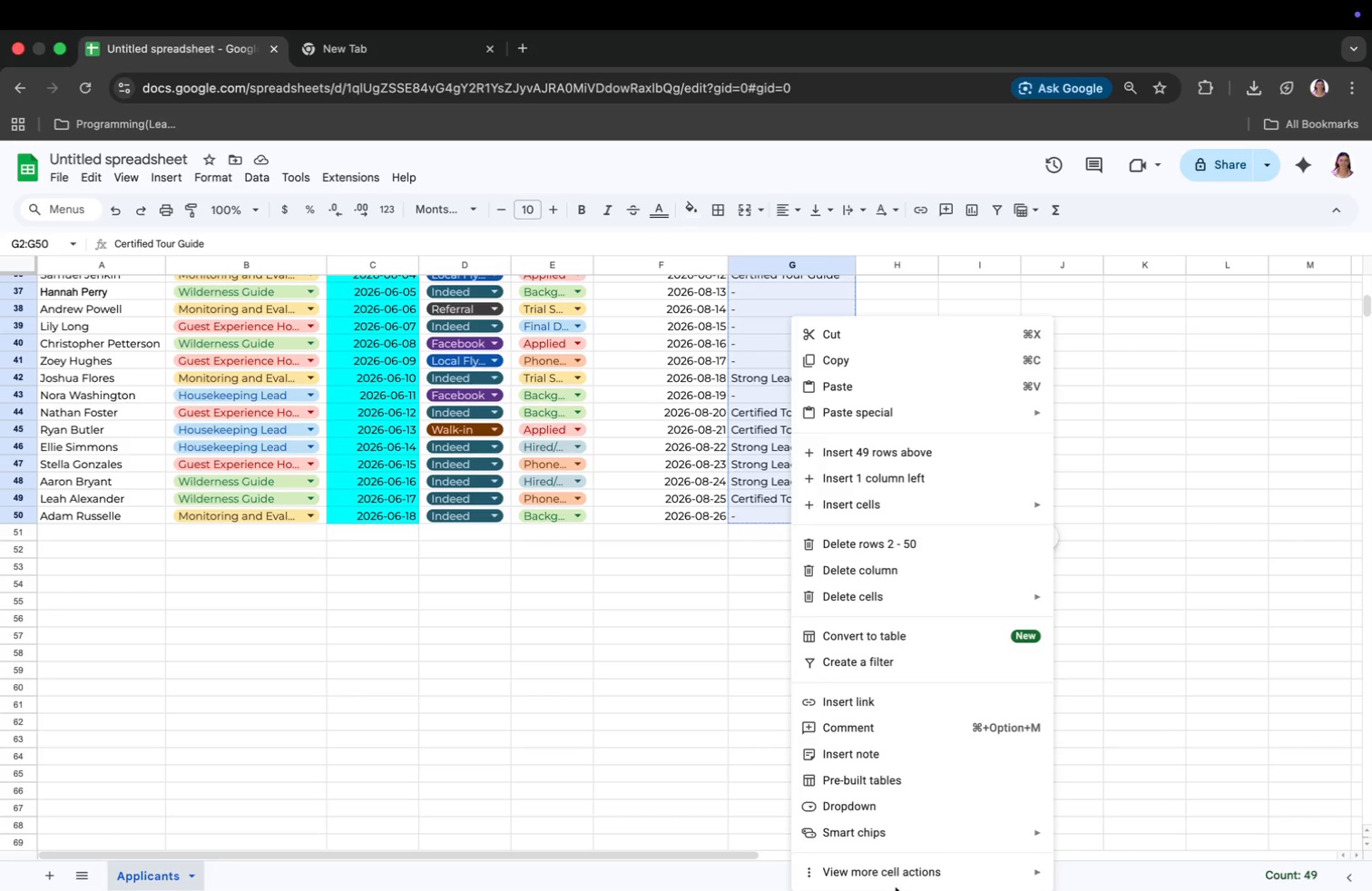 
left_click([1315, 278])
 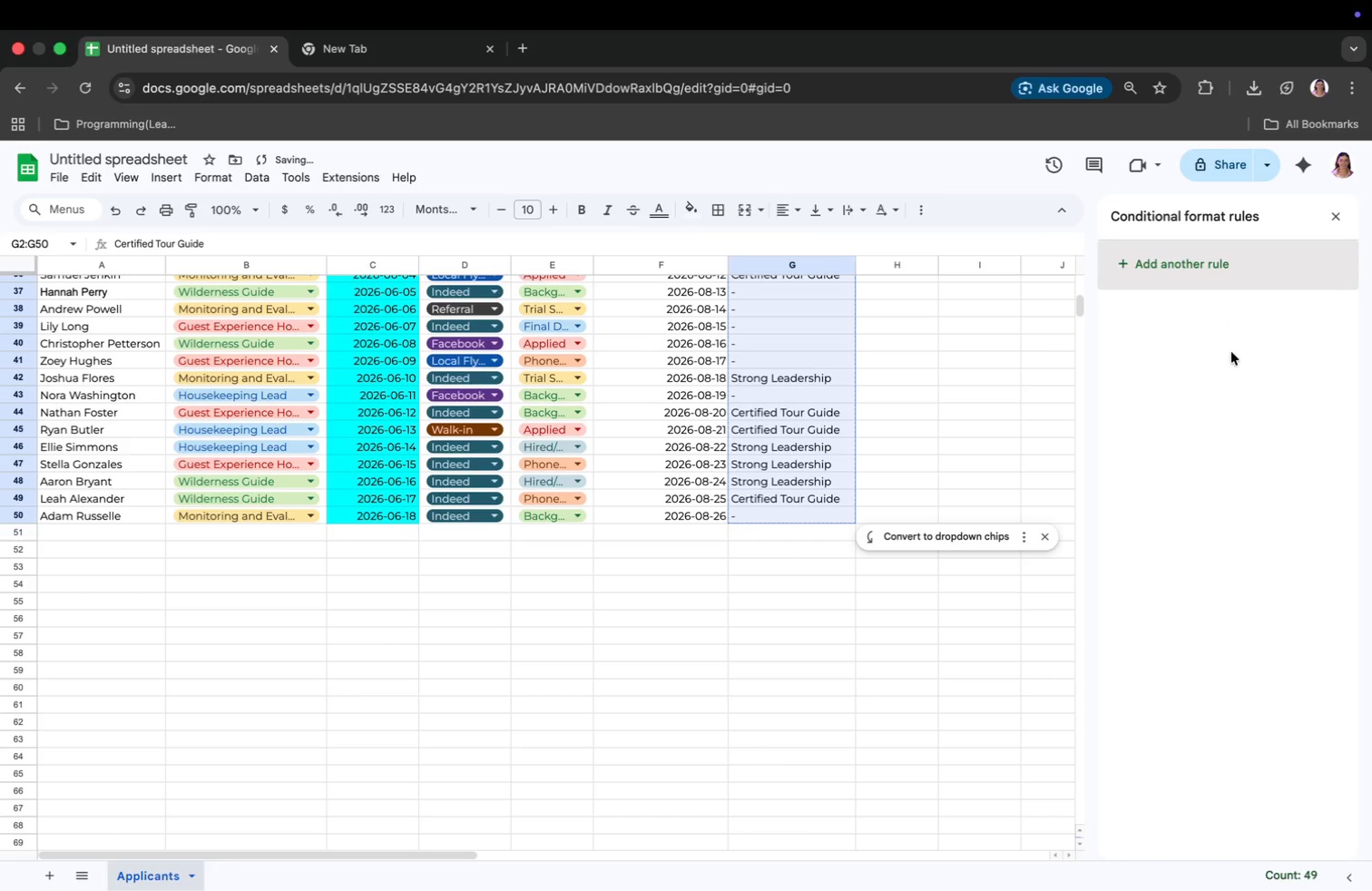 
left_click([1157, 262])
 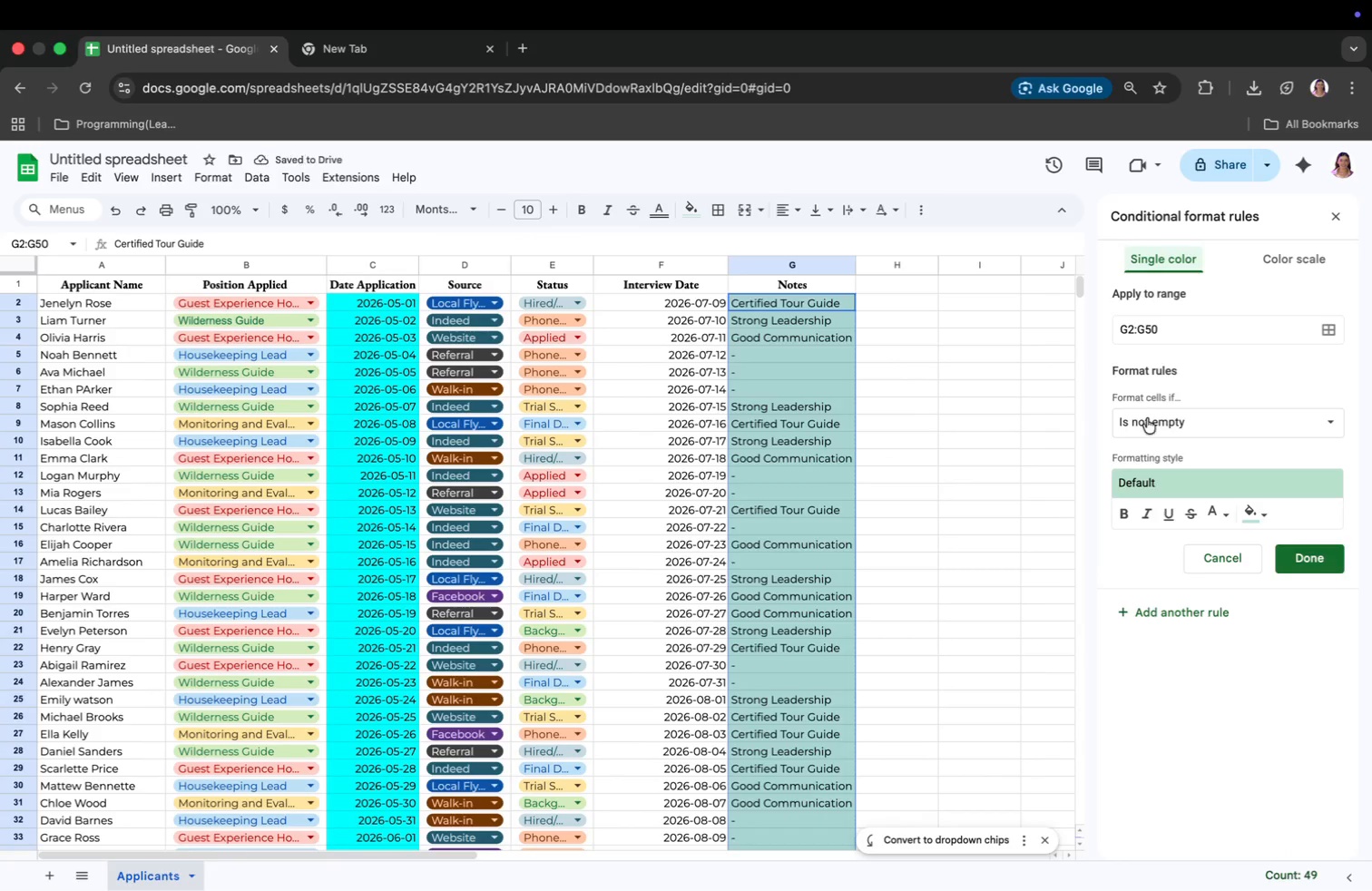 
scroll: coordinate [879, 543], scroll_direction: up, amount: 22.0
 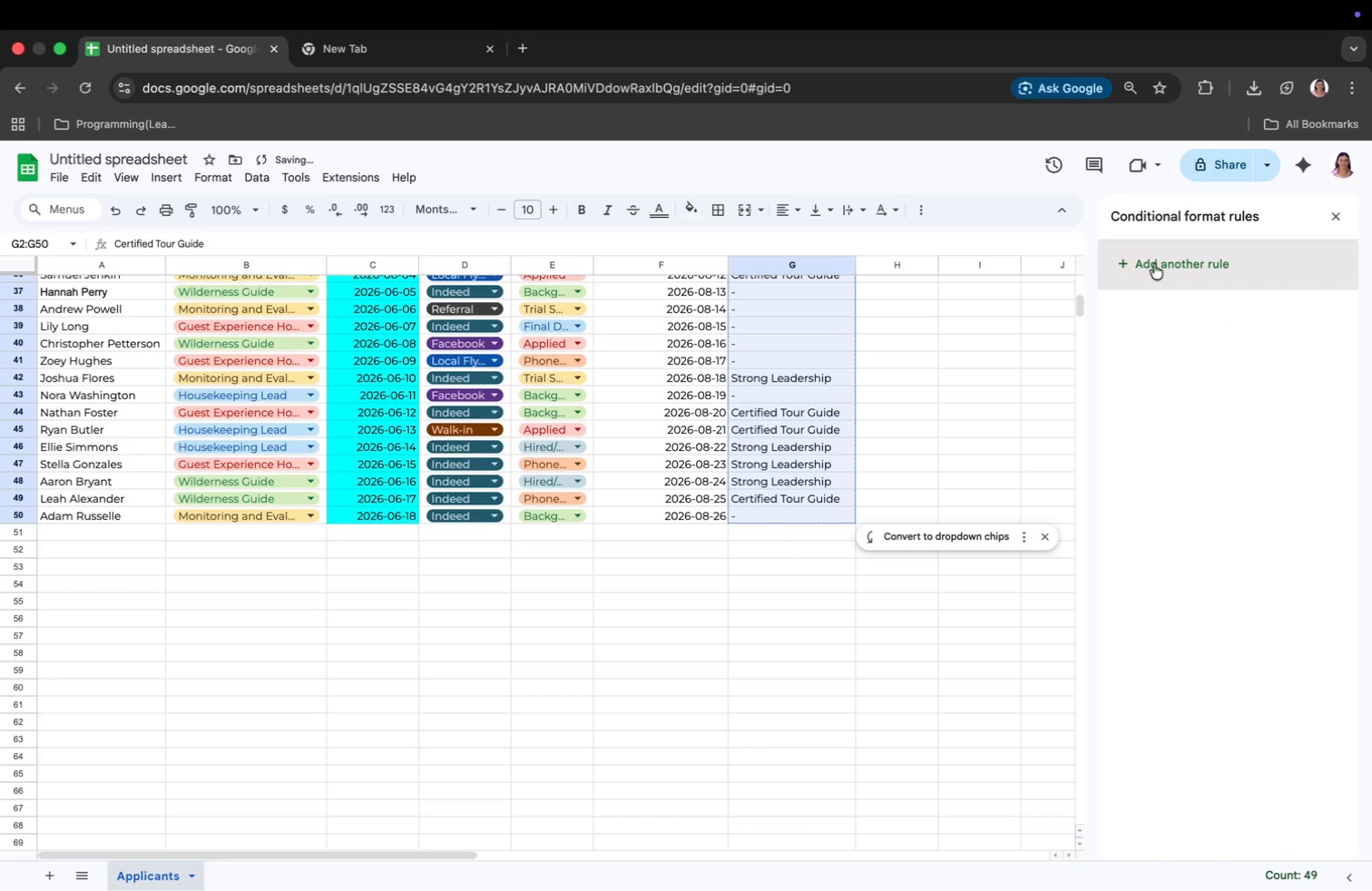 
left_click([1163, 415])
 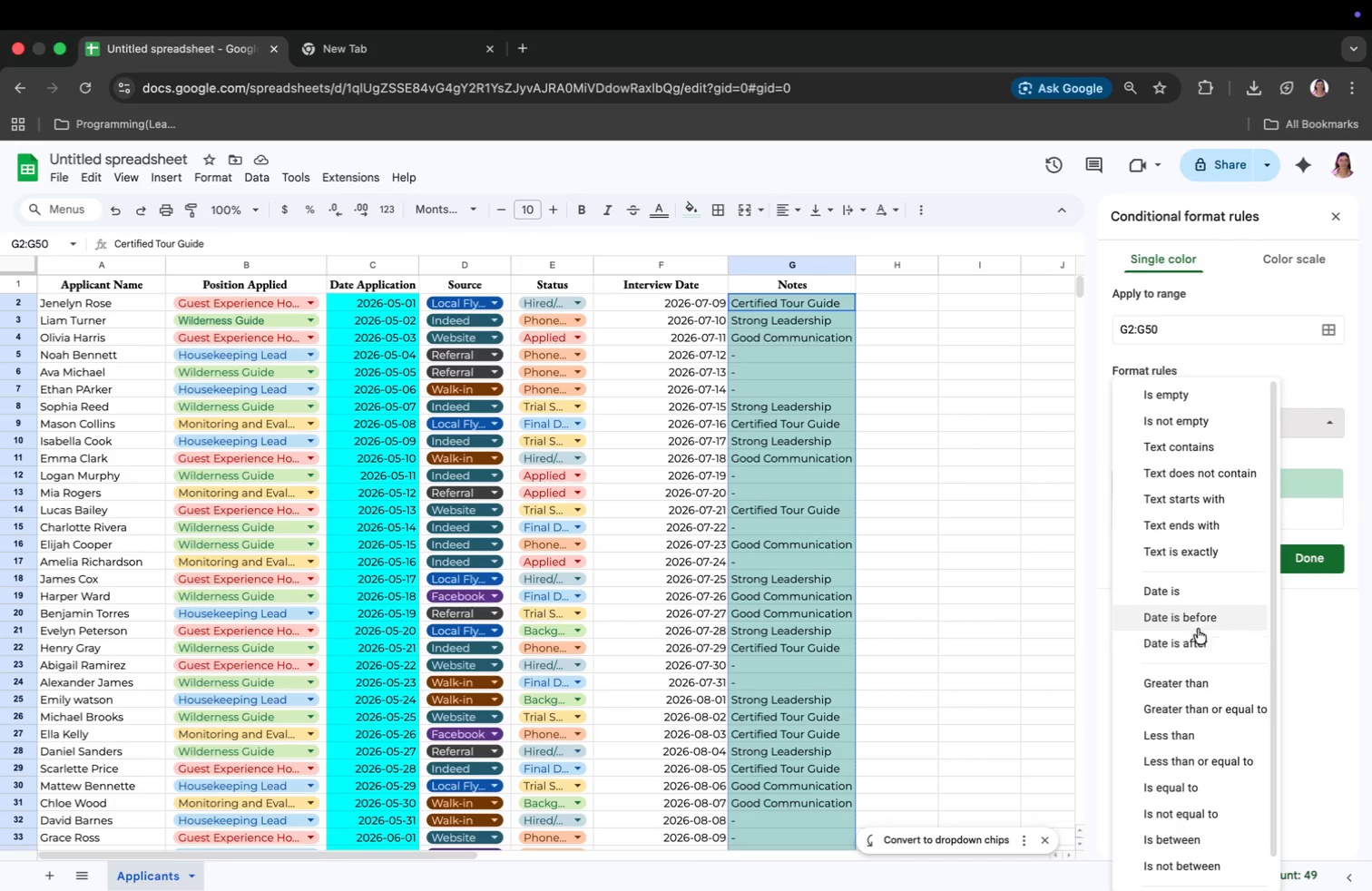 
wait(35.53)
 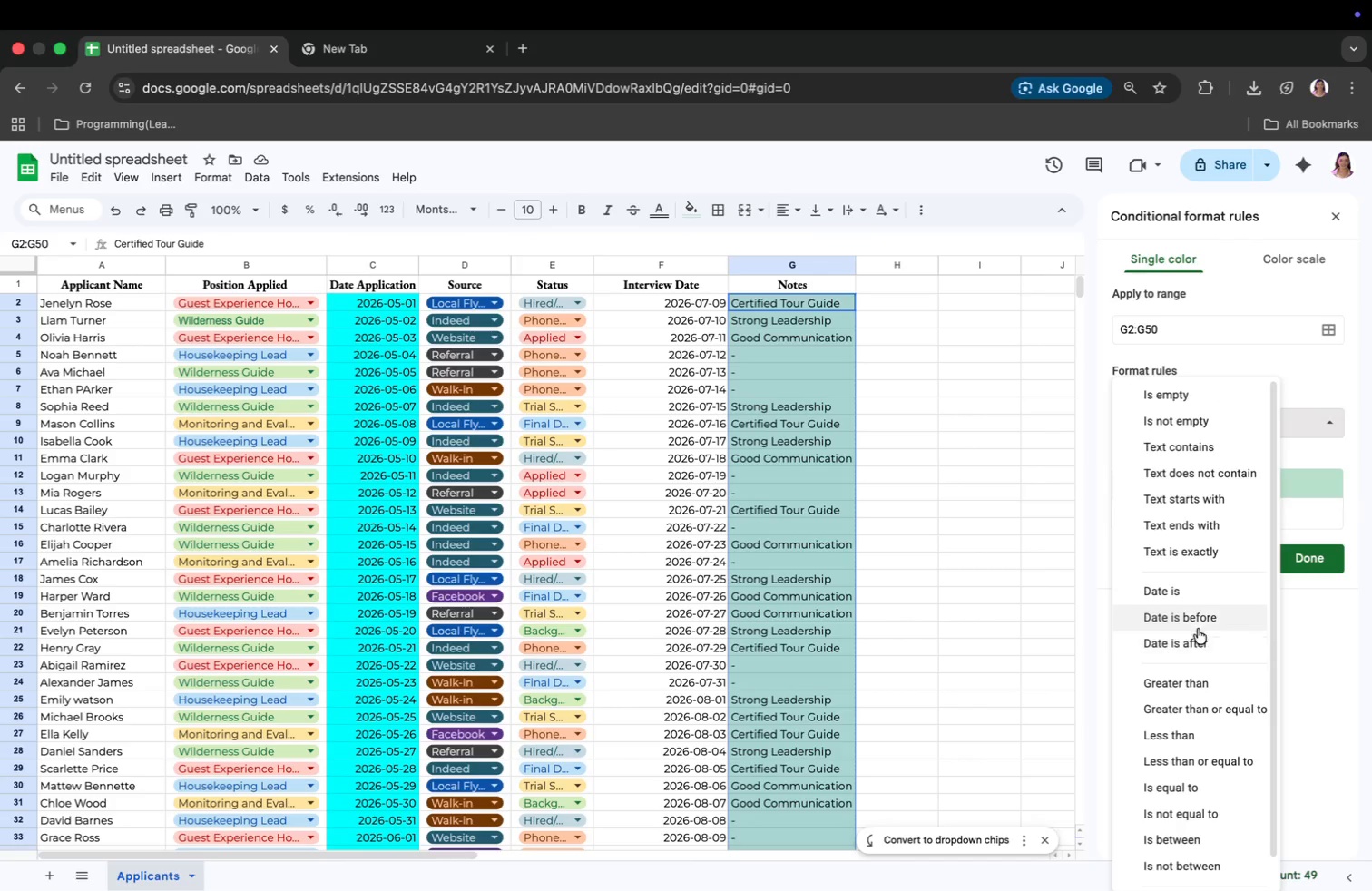 
left_click([1209, 451])
 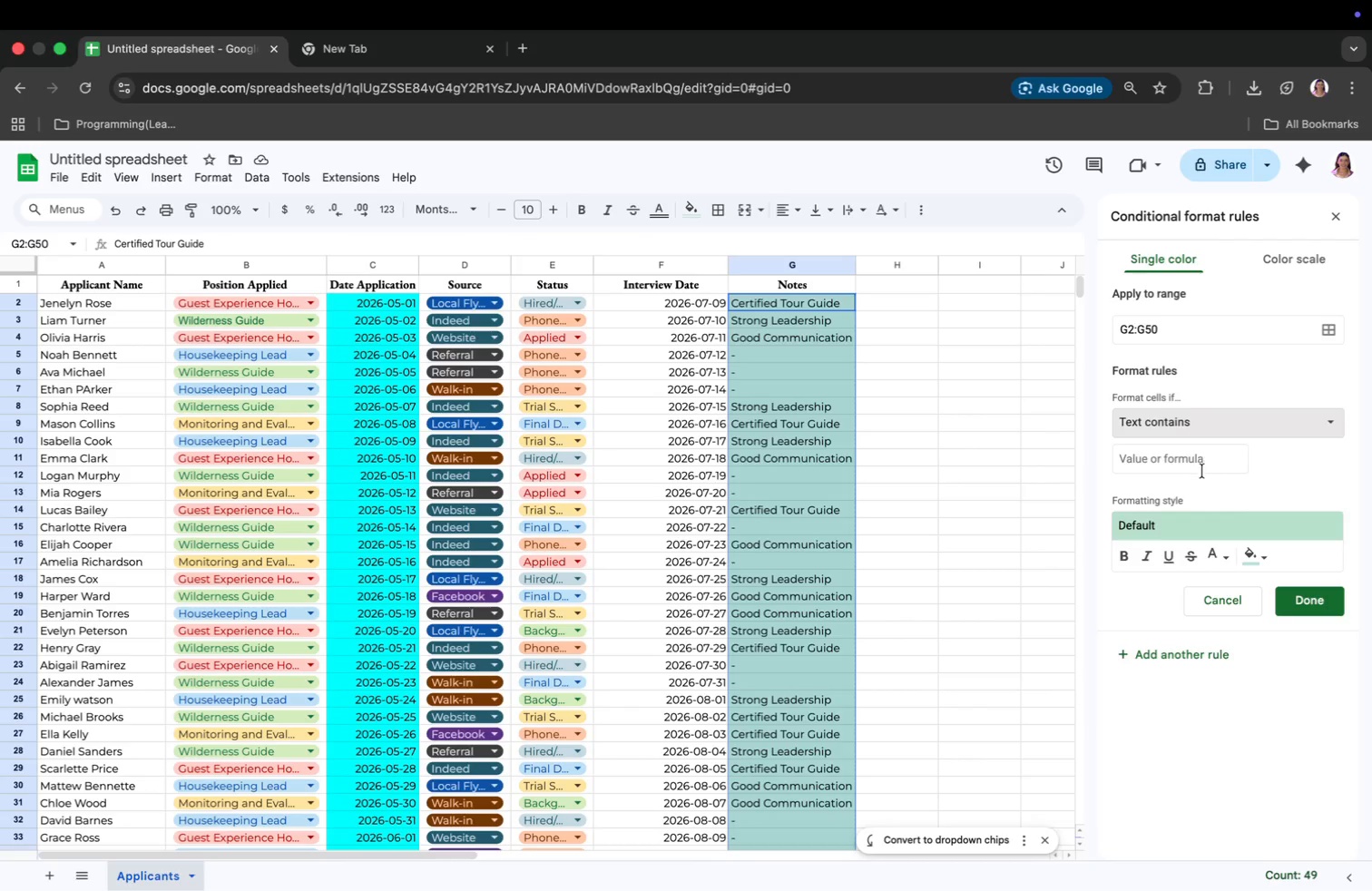 
hold_key(key=ShiftRight, duration=0.43)
 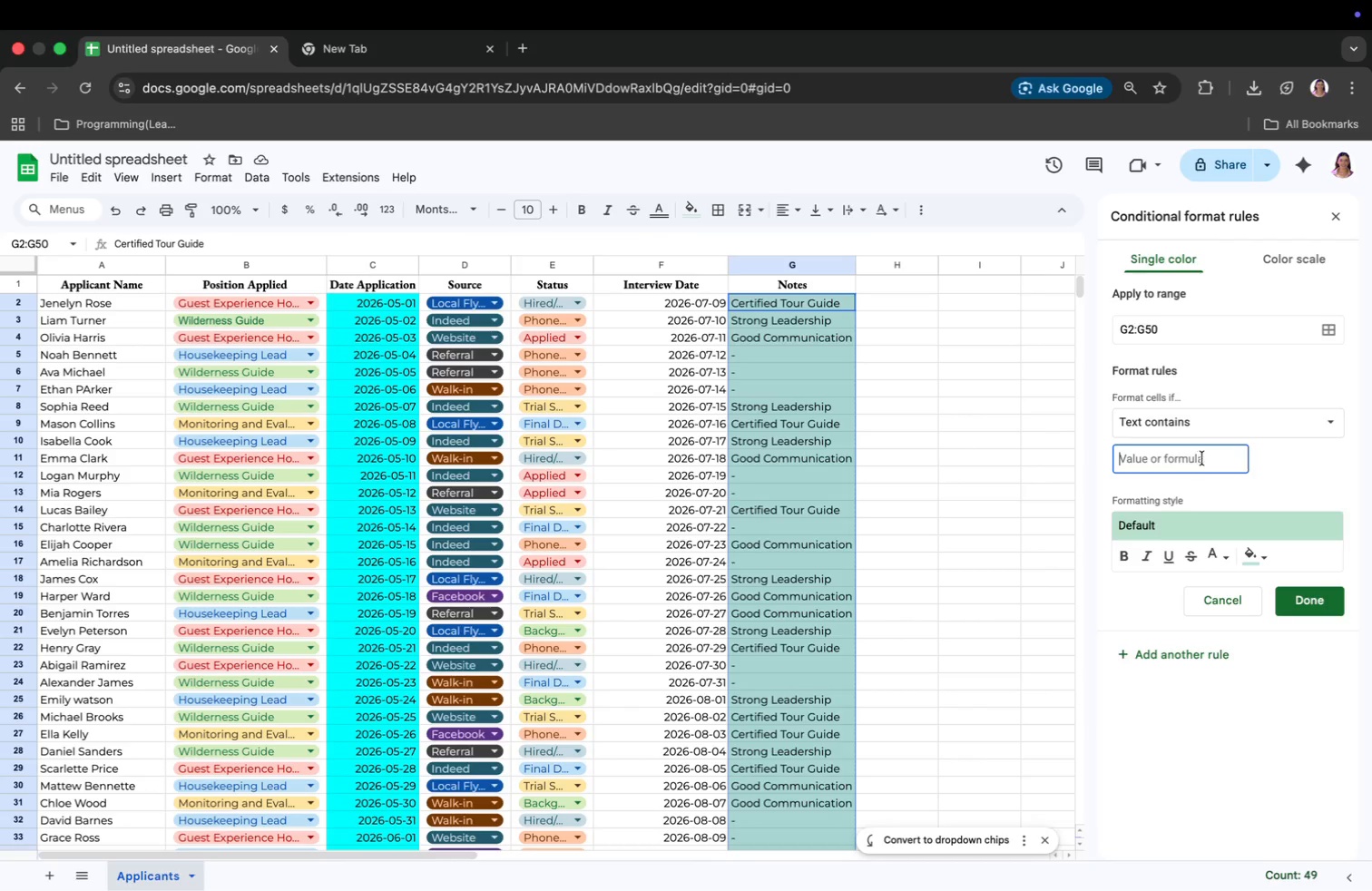 
type(rejectedREjecte)
key(Backspace)
key(Backspace)
key(Backspace)
key(Backspace)
key(Backspace)
key(Backspace)
type(ejected)
 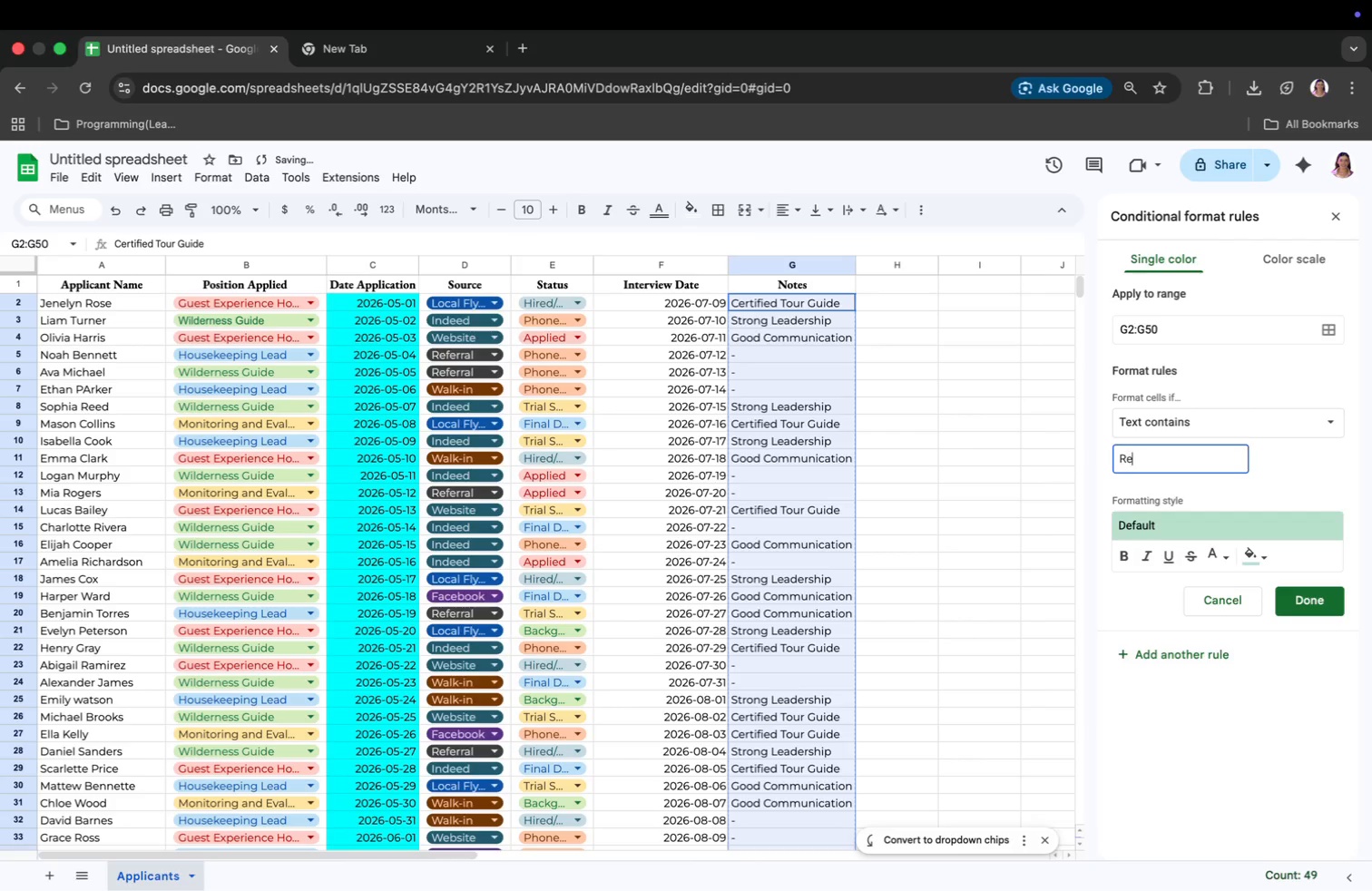 
left_click([1268, 563])
 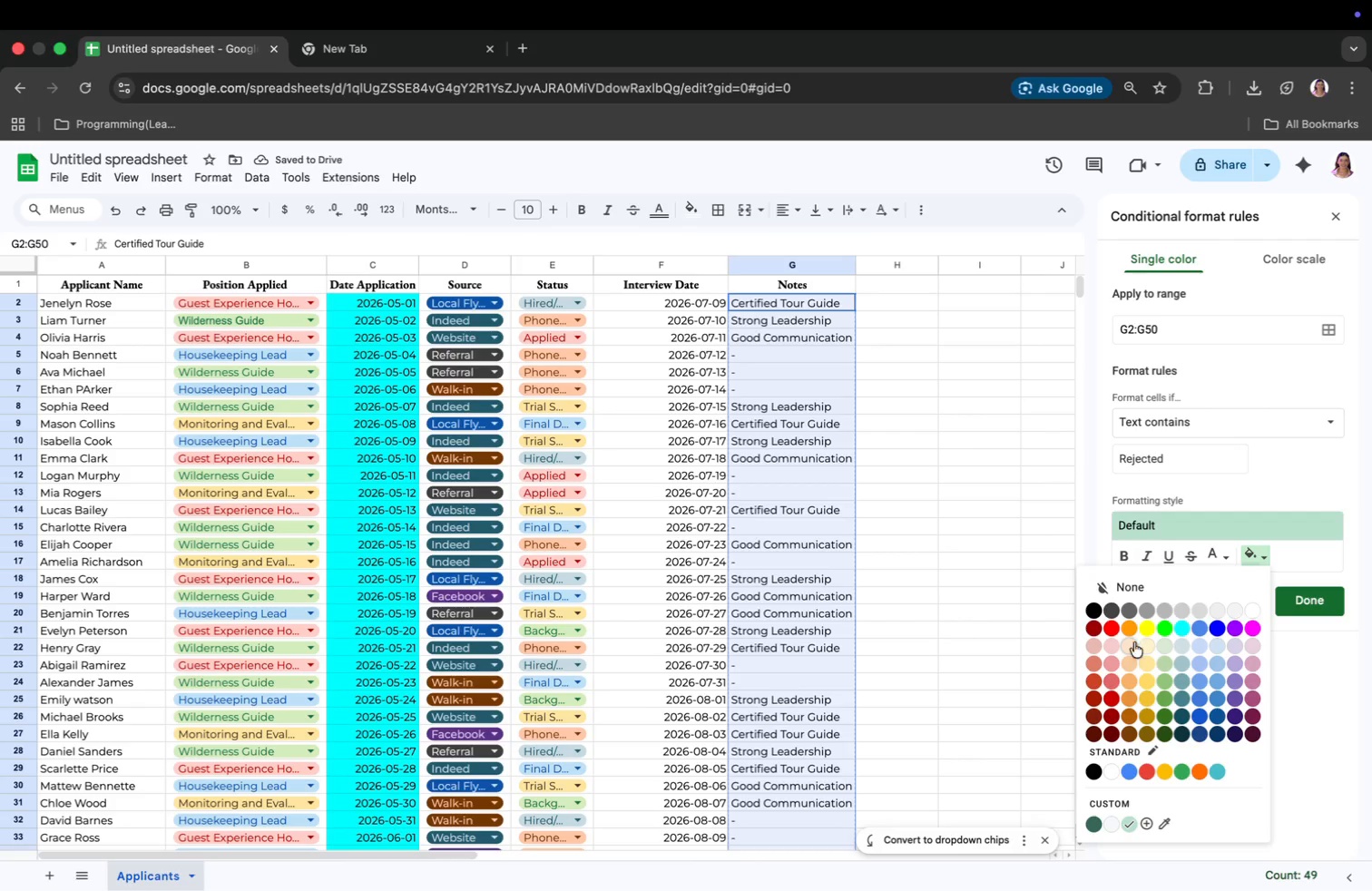 
left_click([1117, 629])
 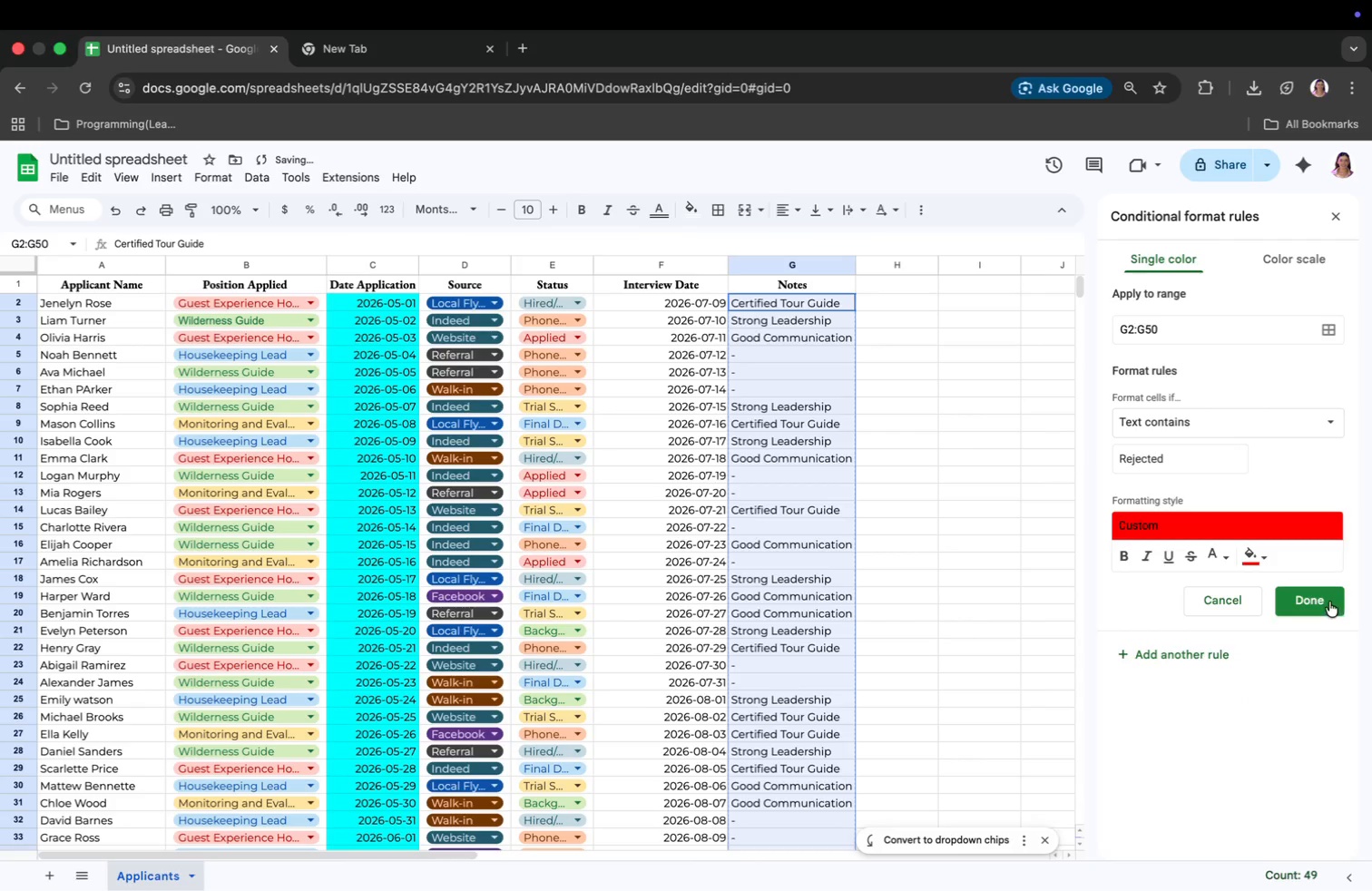 
left_click([1329, 602])
 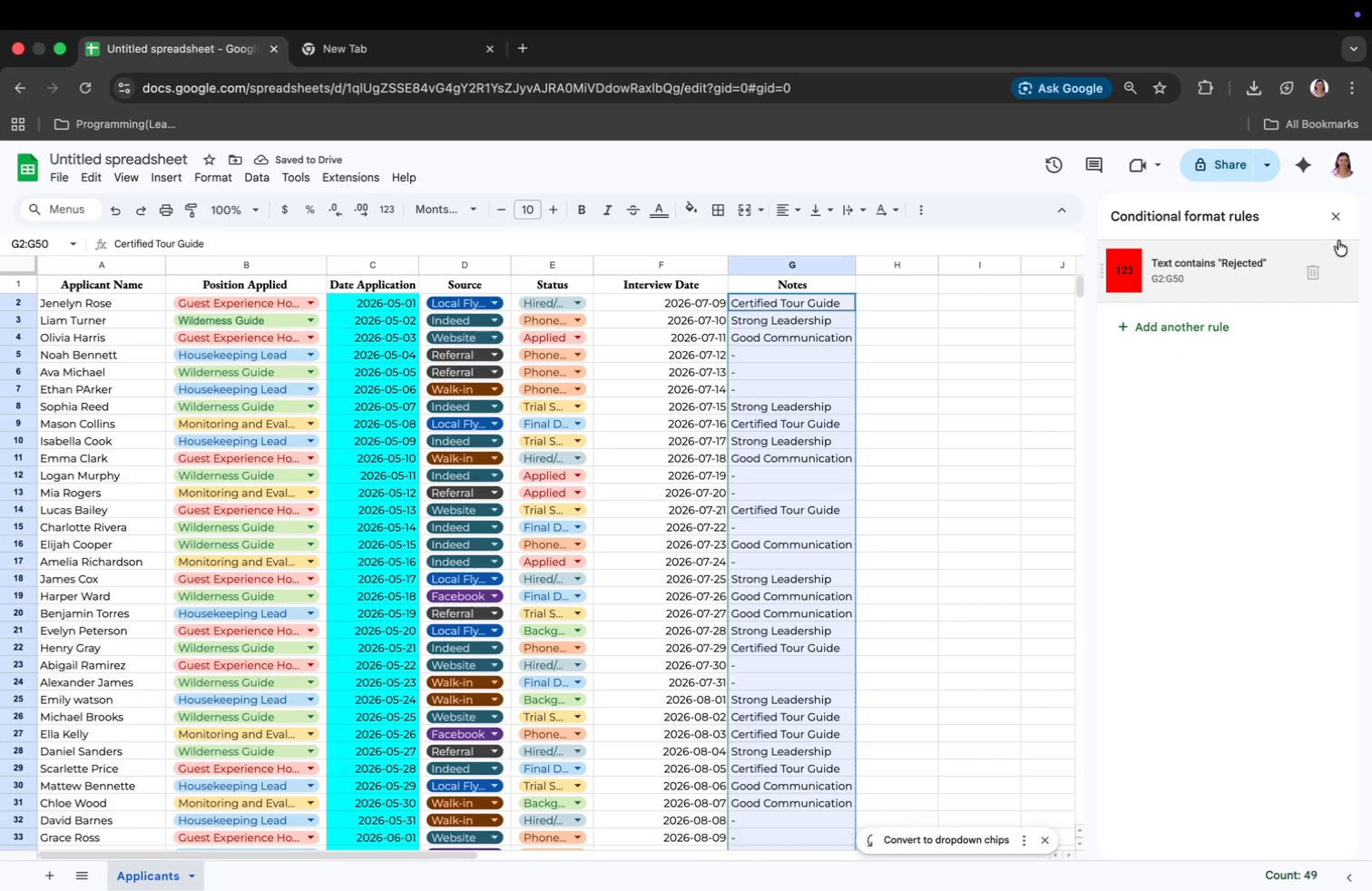 
left_click([1338, 219])
 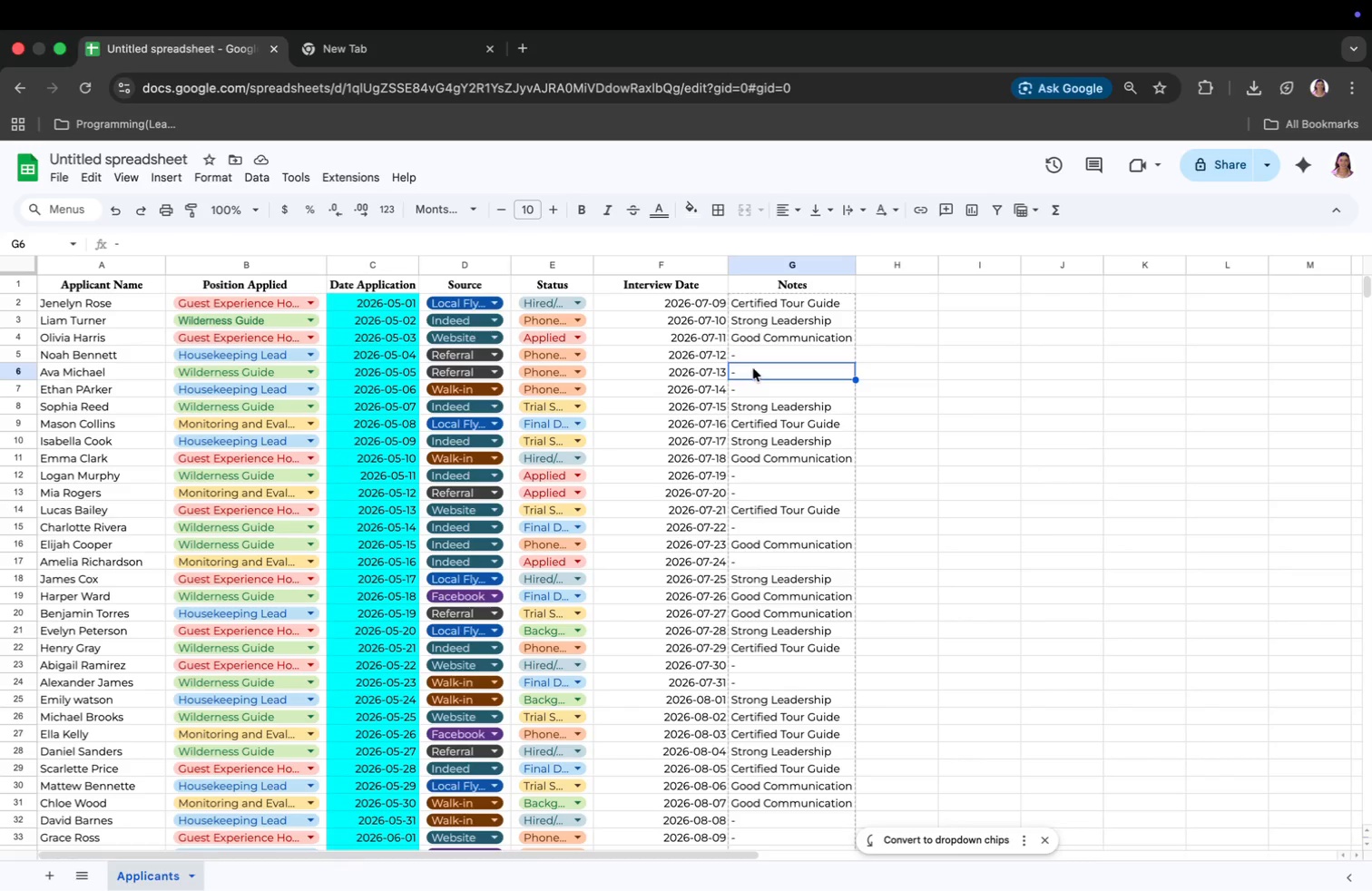 
key(Backspace)
 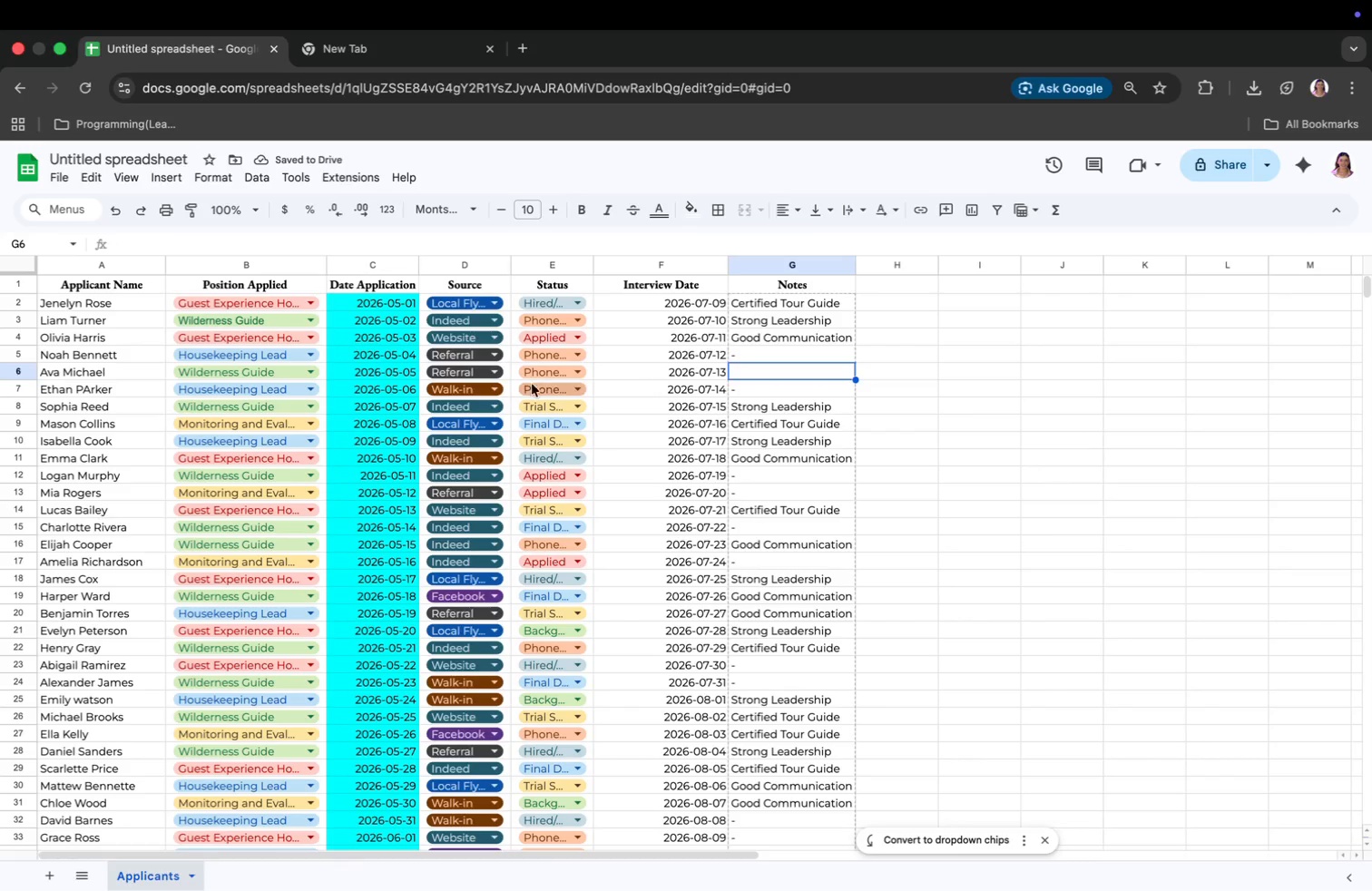 
wait(6.21)
 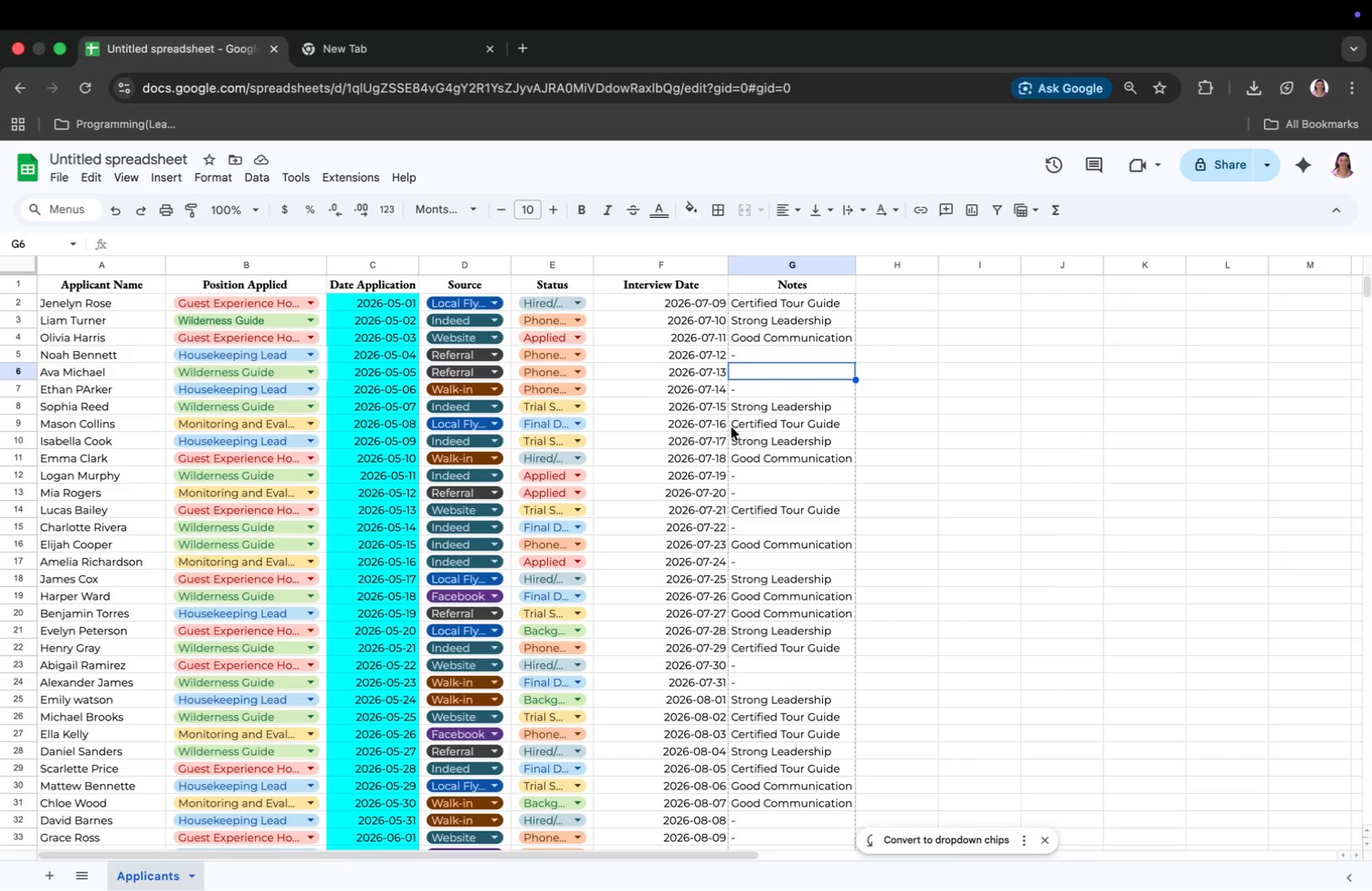 
key(Meta+Z)
 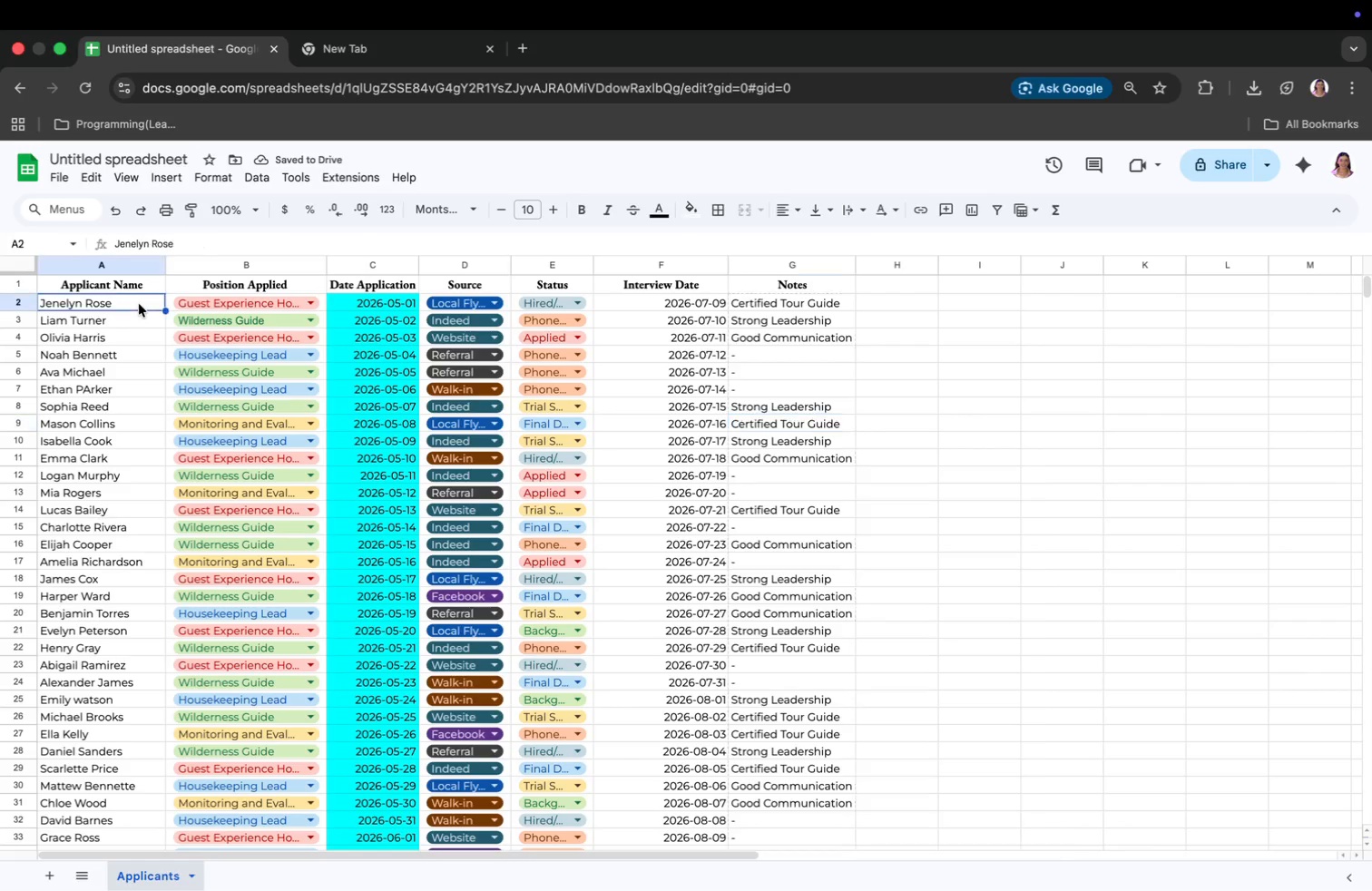 
scroll: coordinate [476, 381], scroll_direction: up, amount: 14.0
 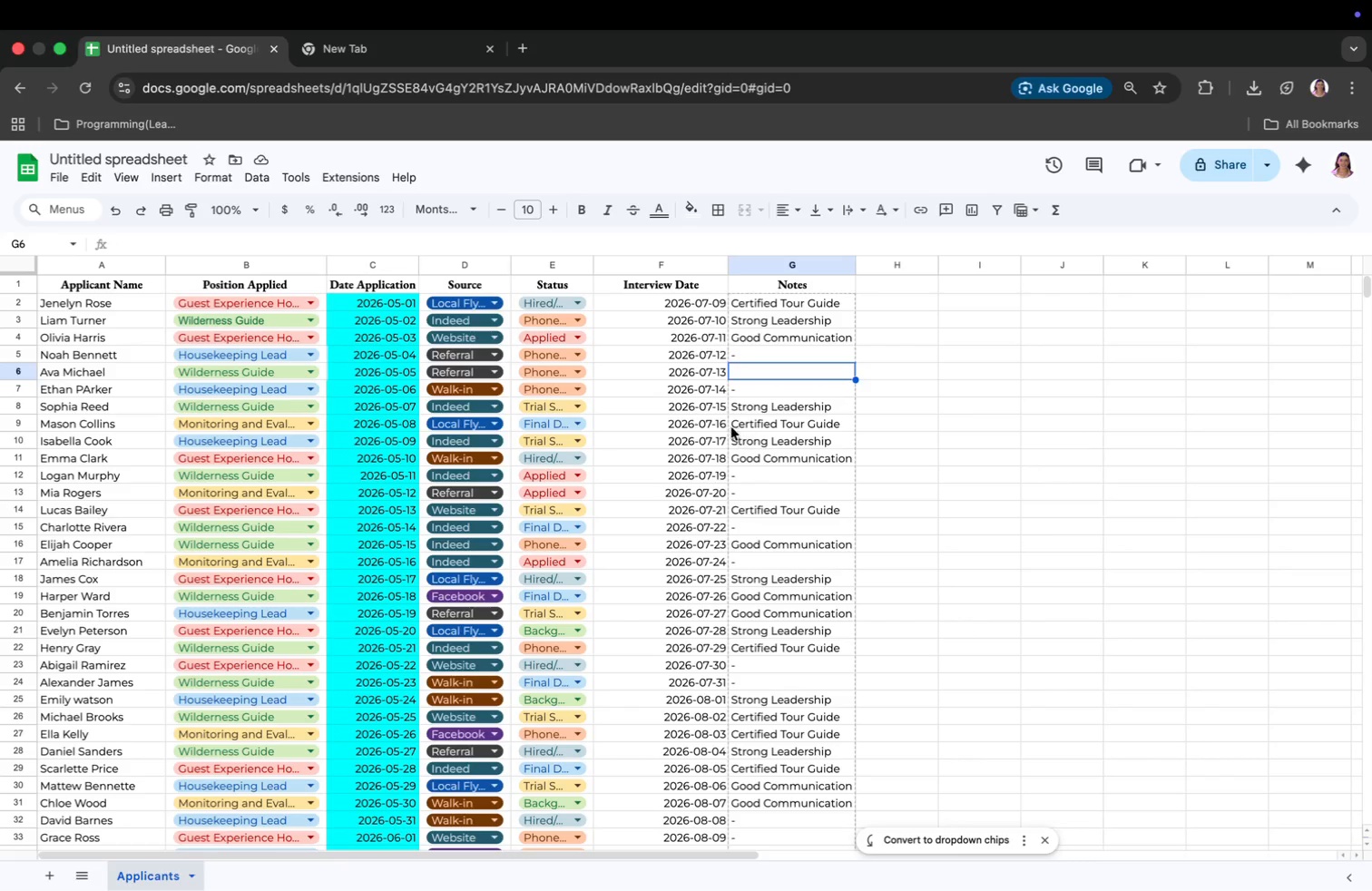 
key(Backspace)
type(REjected)
key(Backspace)
key(Backspace)
key(Backspace)
key(Backspace)
key(Backspace)
key(Backspace)
key(Backspace)
type(ejected)
 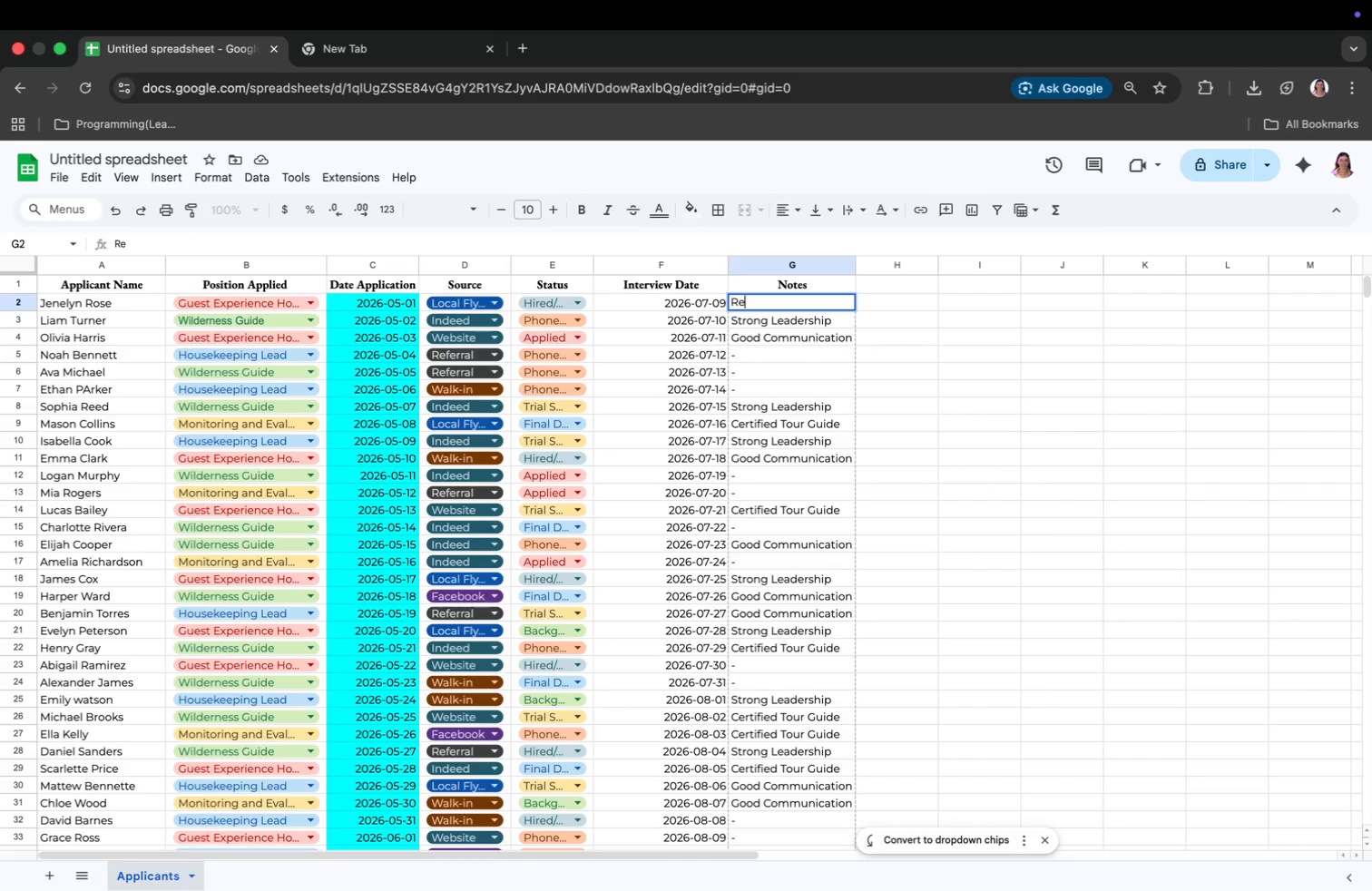 
key(Enter)
 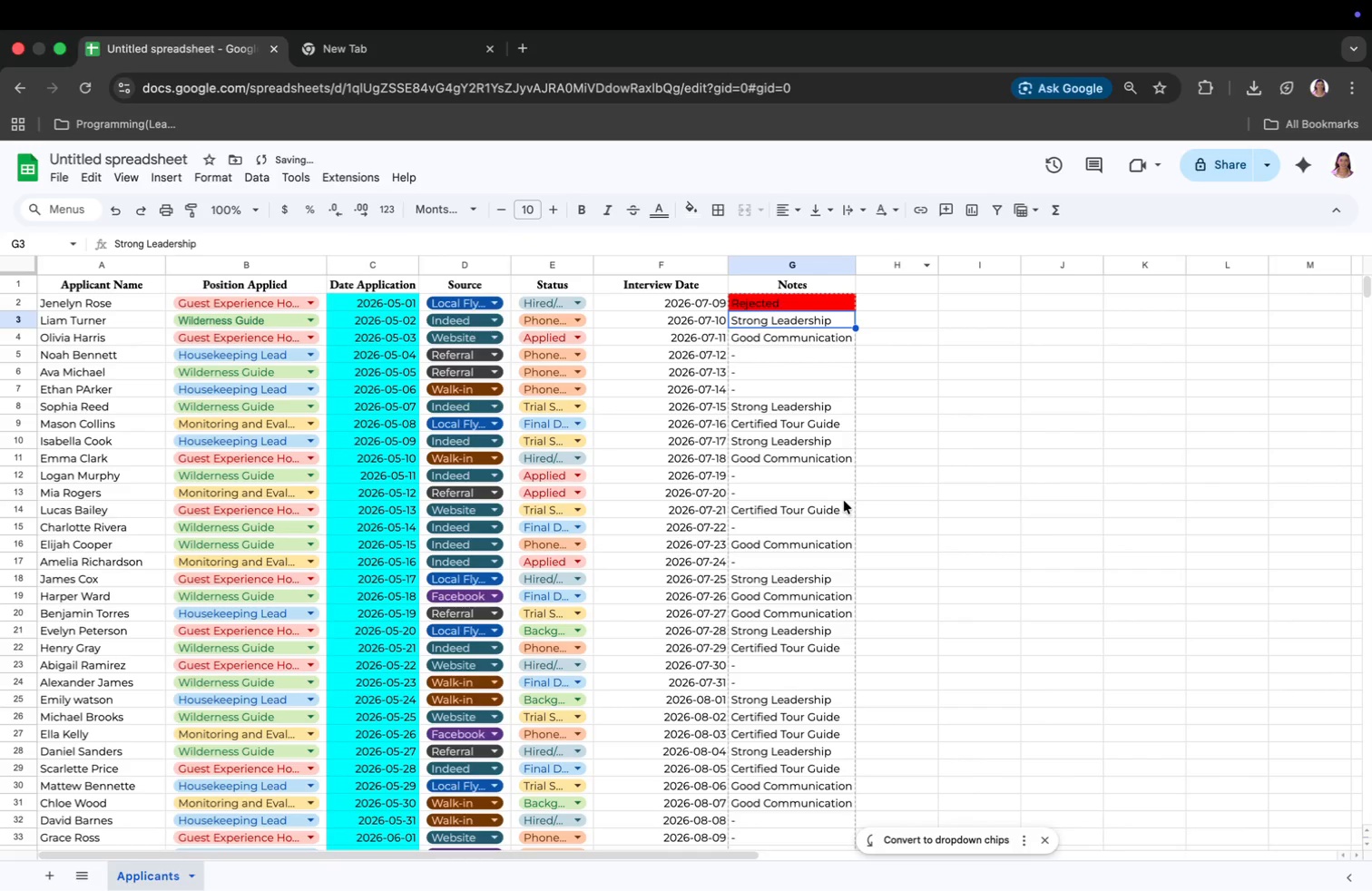 
left_click([781, 534])
 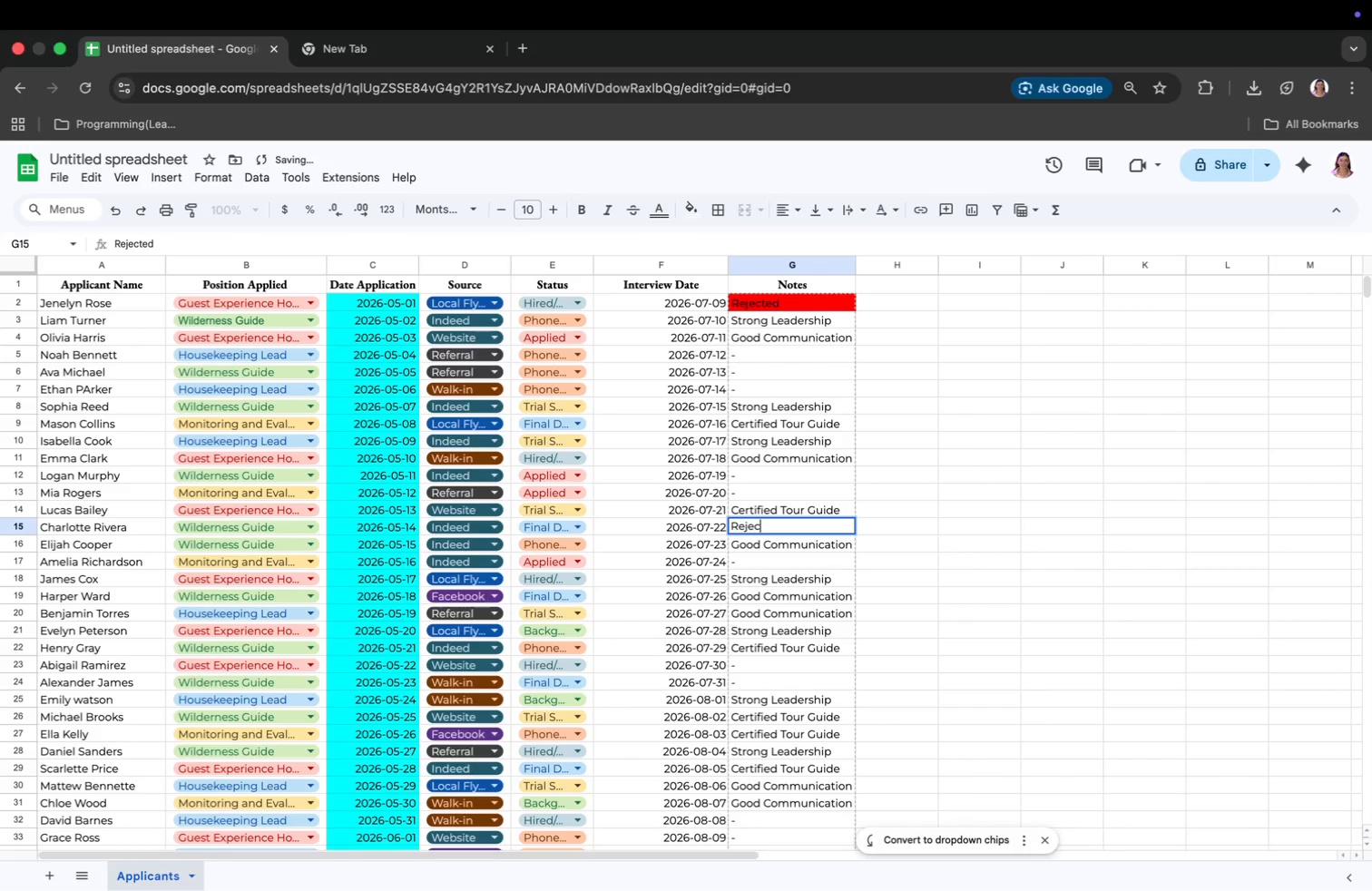 
key(Backspace)
type(Rejected)
 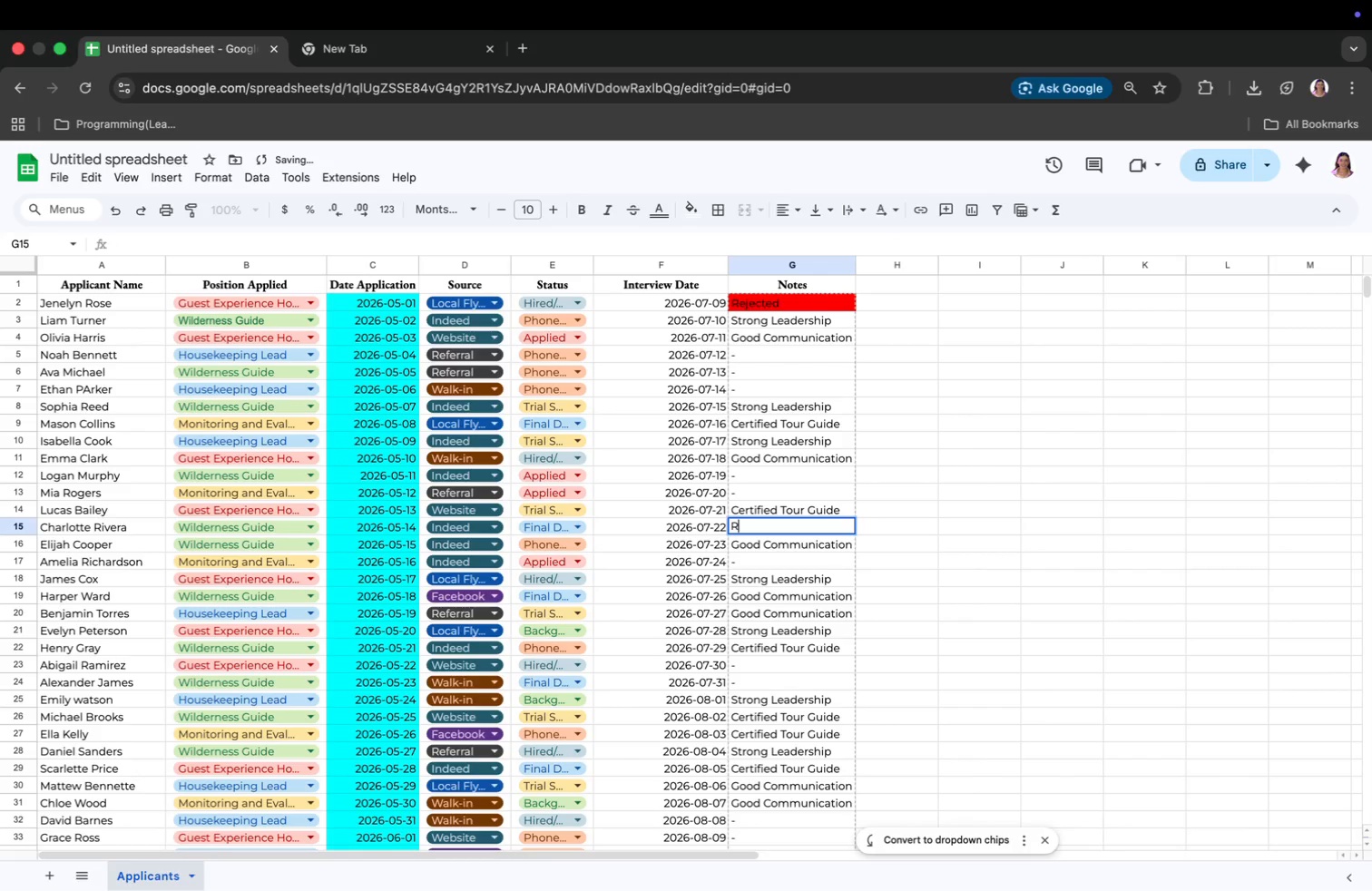 
 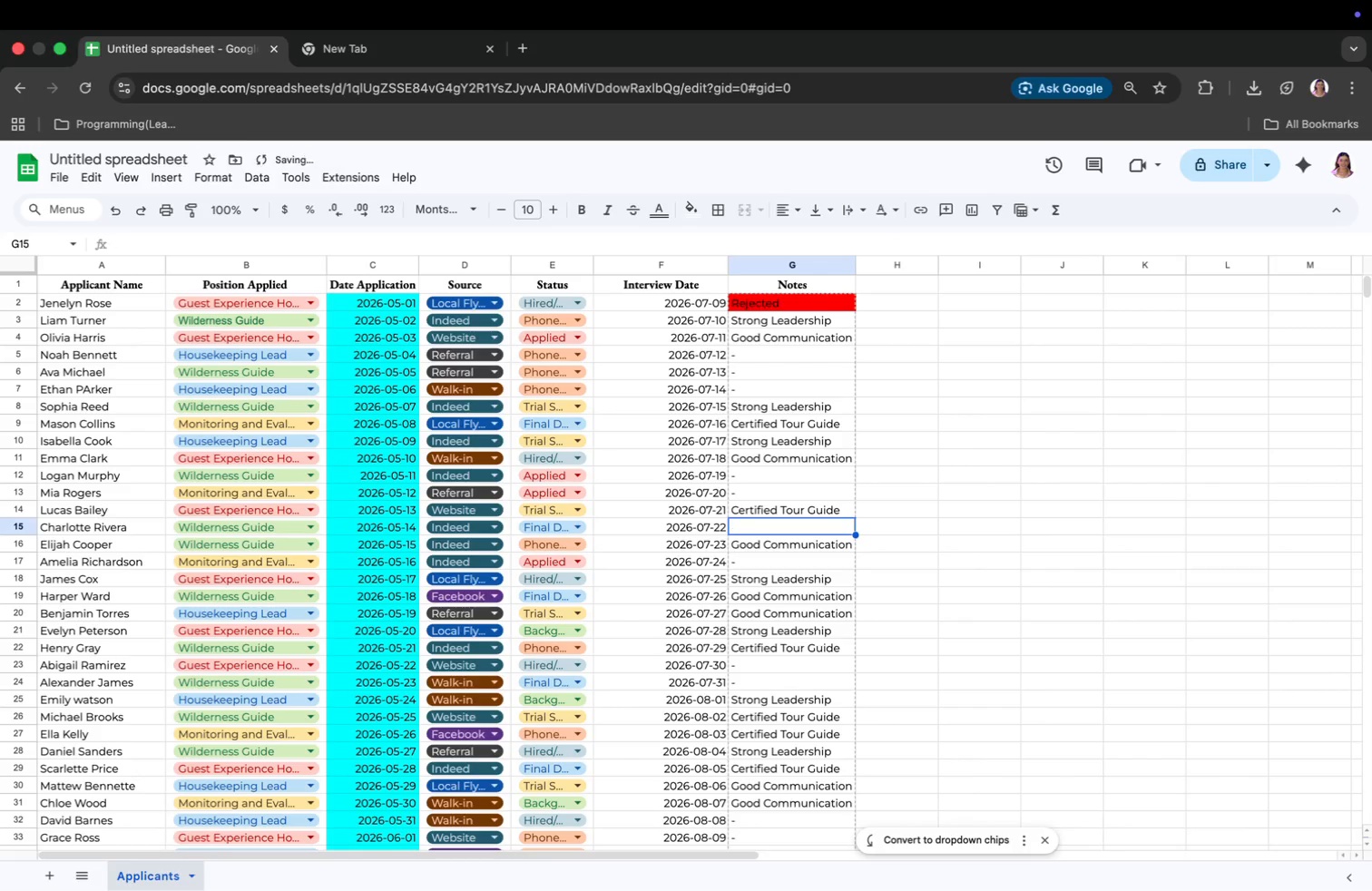 
key(Enter)
 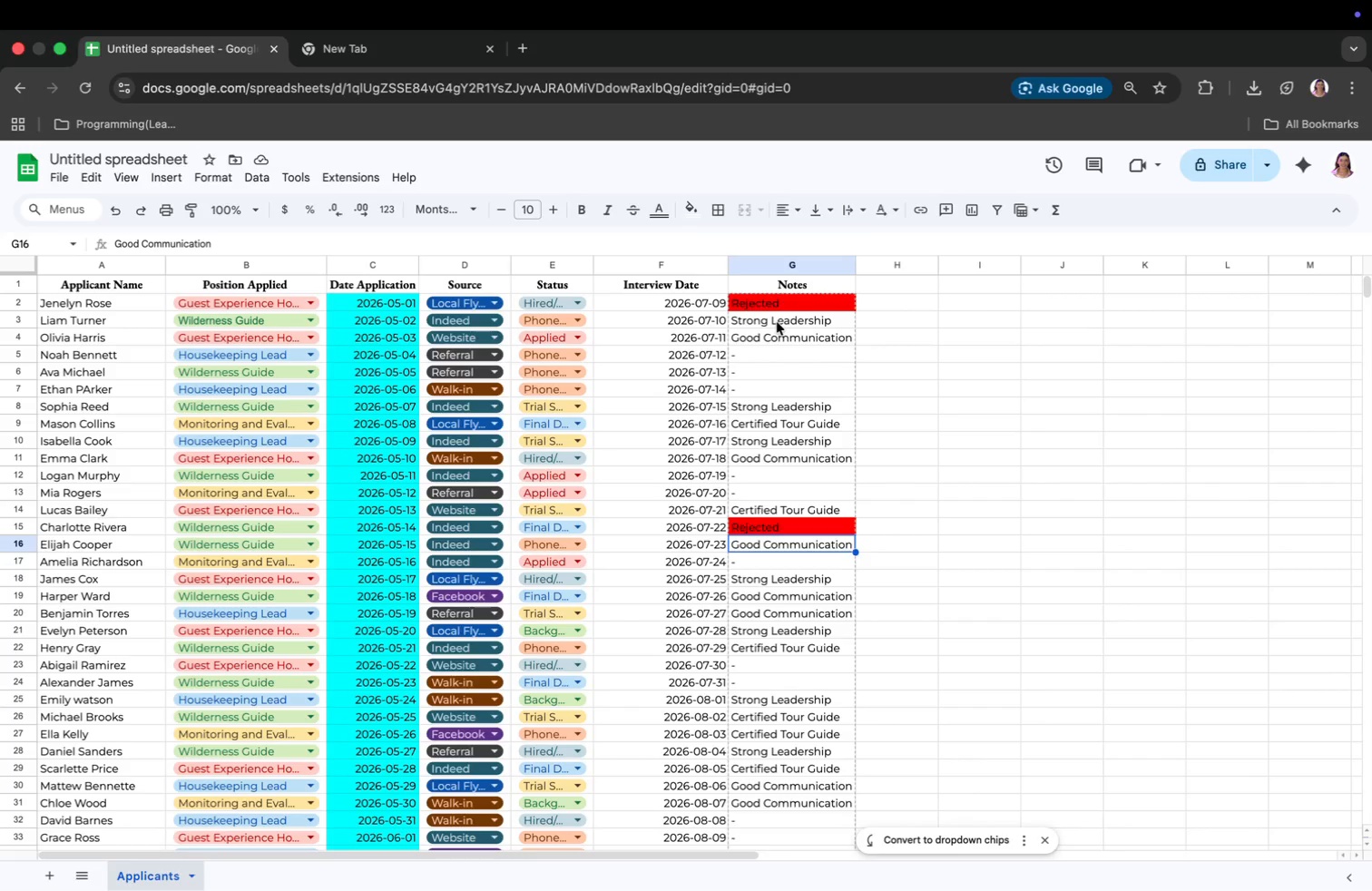 
wait(12.5)
 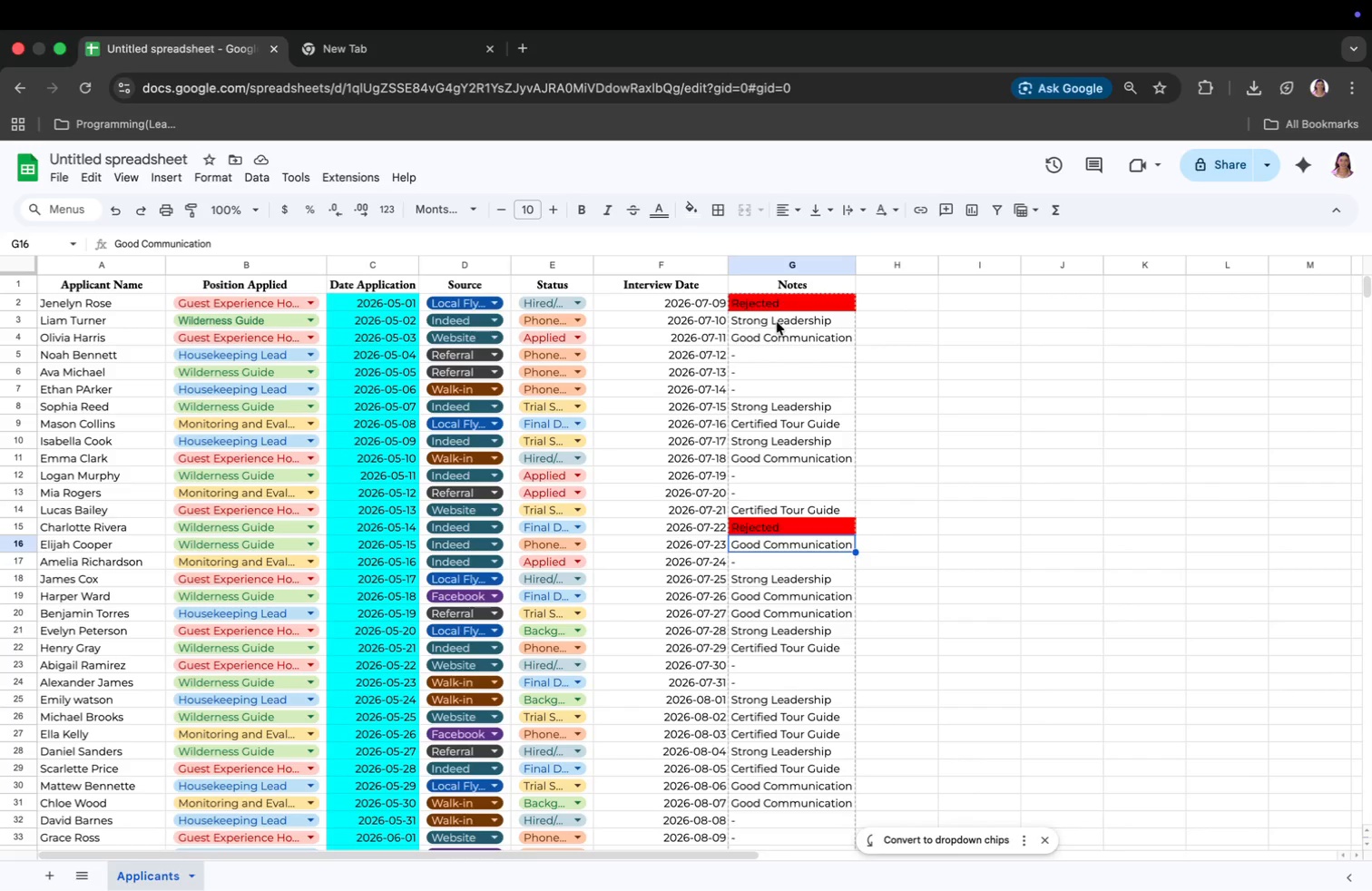 
key(Meta+CommandLeft)
 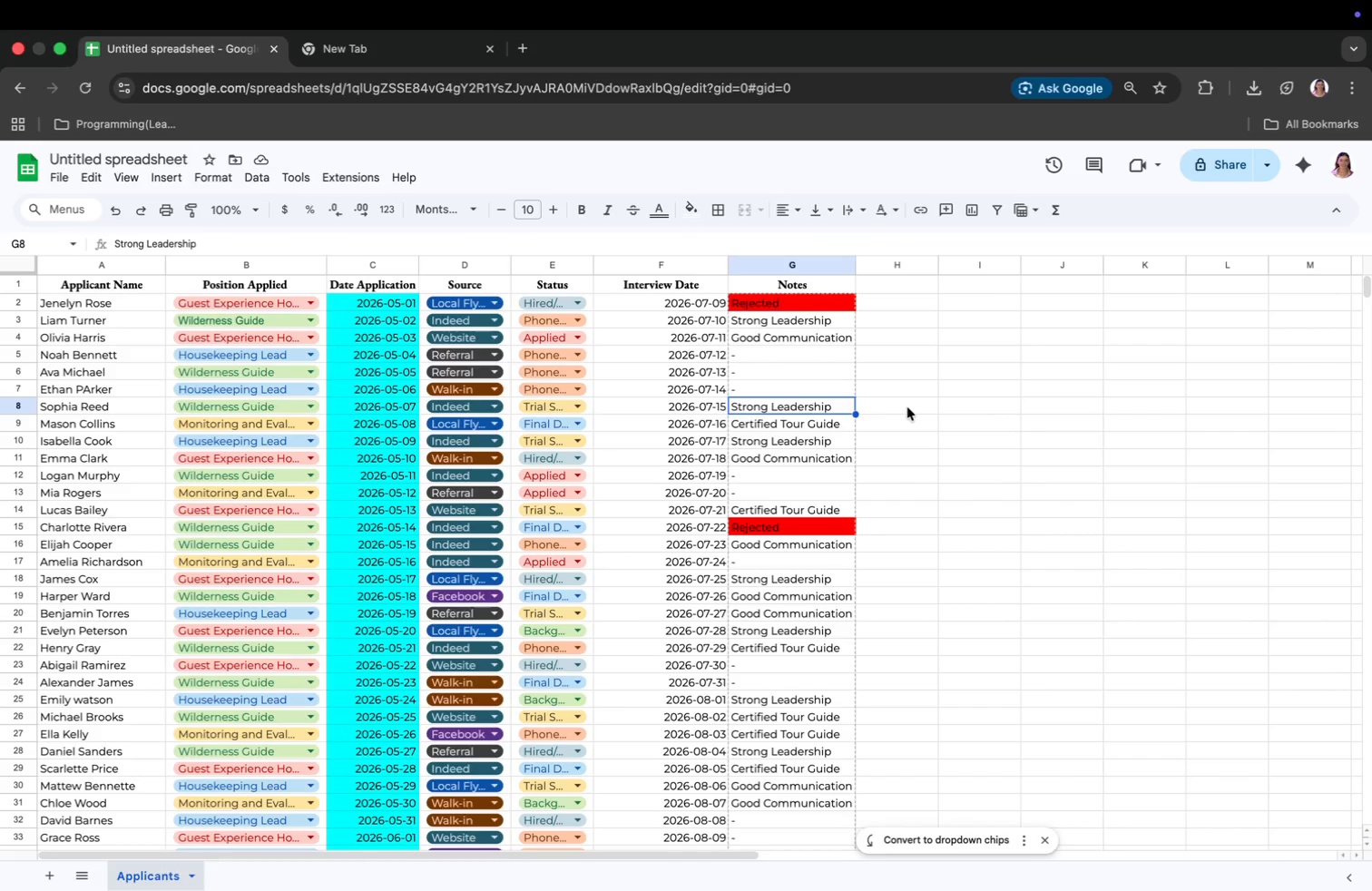 
key(Meta+Tab)